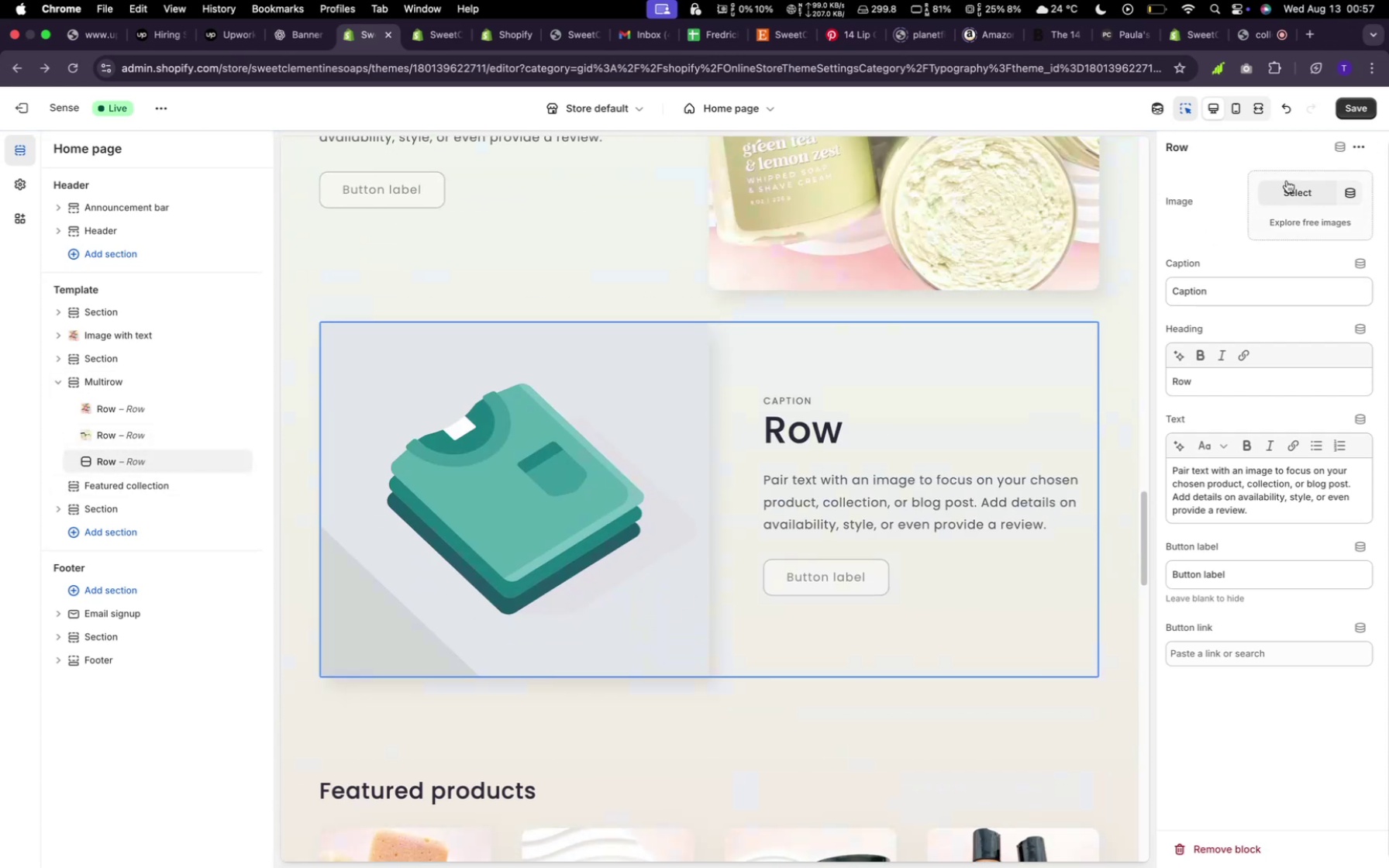 
left_click([1287, 186])
 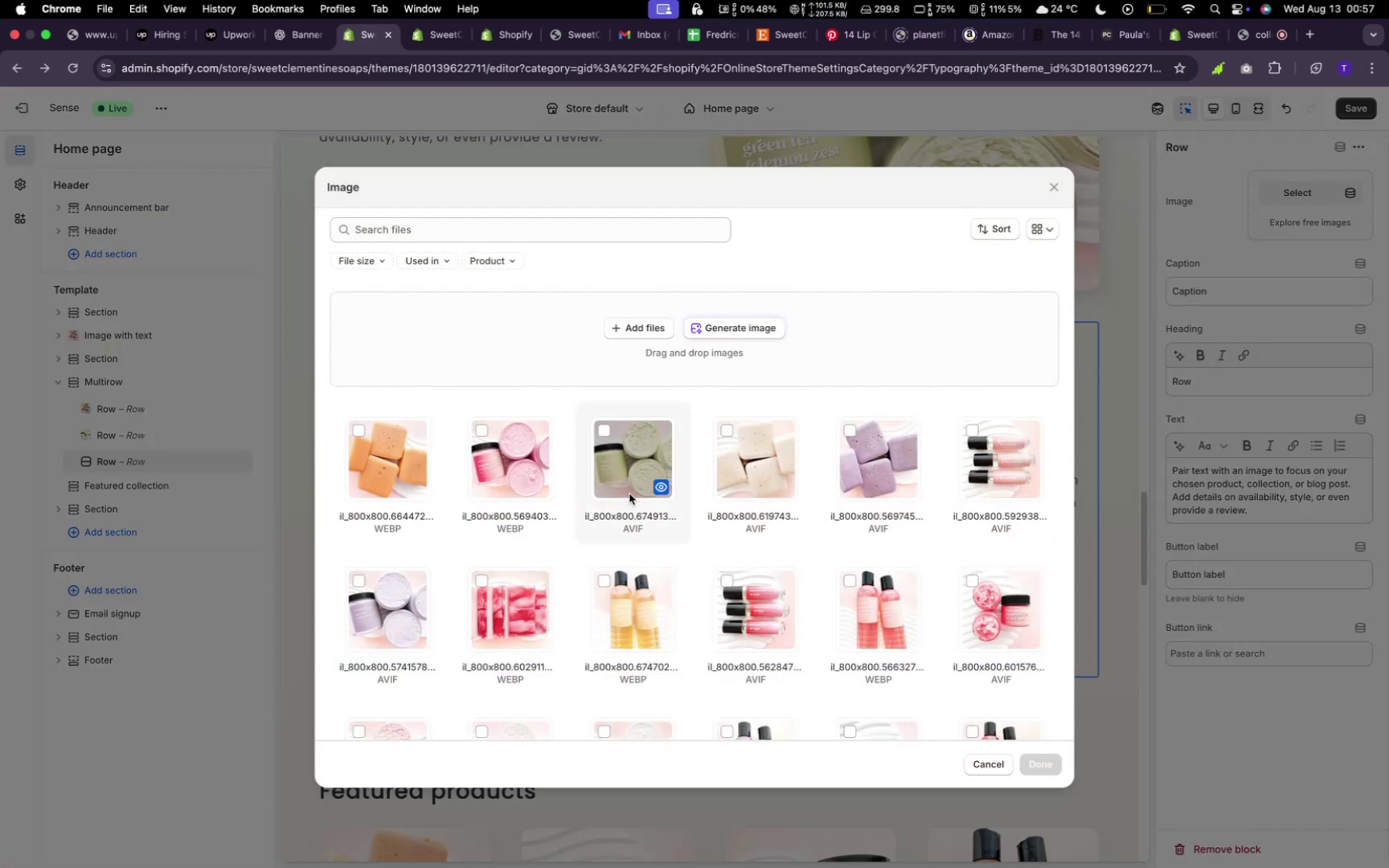 
wait(5.3)
 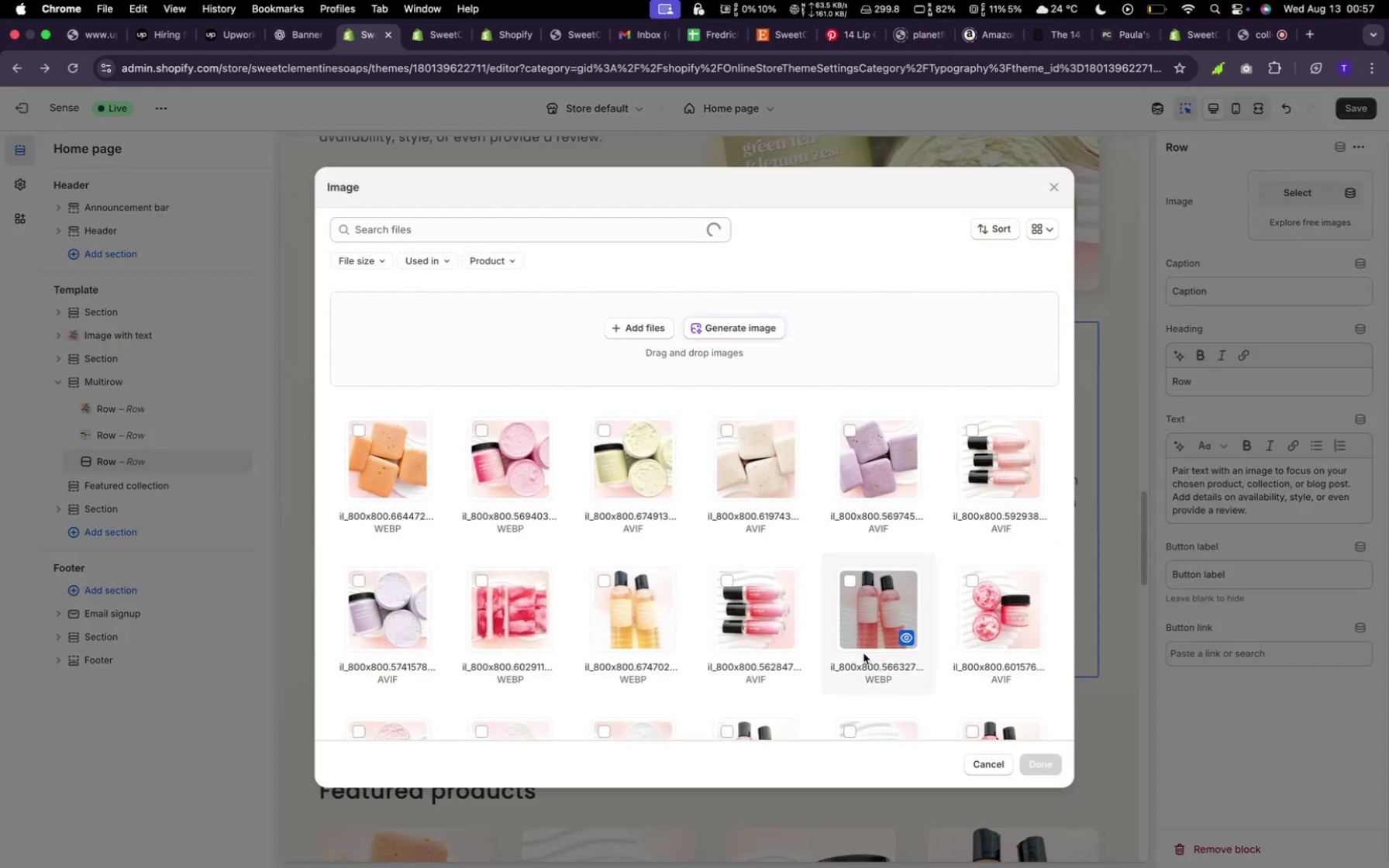 
scroll: coordinate [571, 551], scroll_direction: down, amount: 26.0
 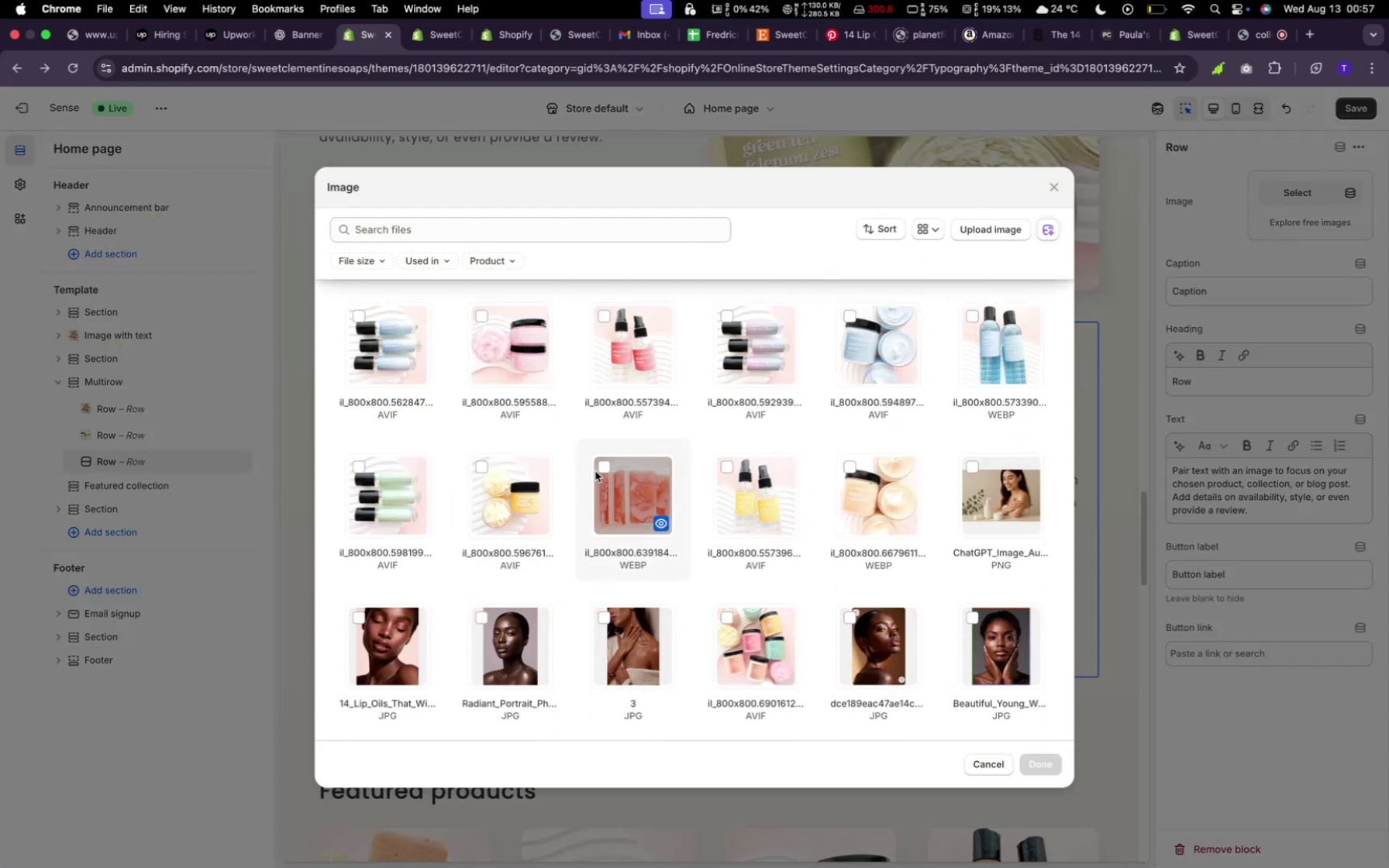 
left_click([595, 472])
 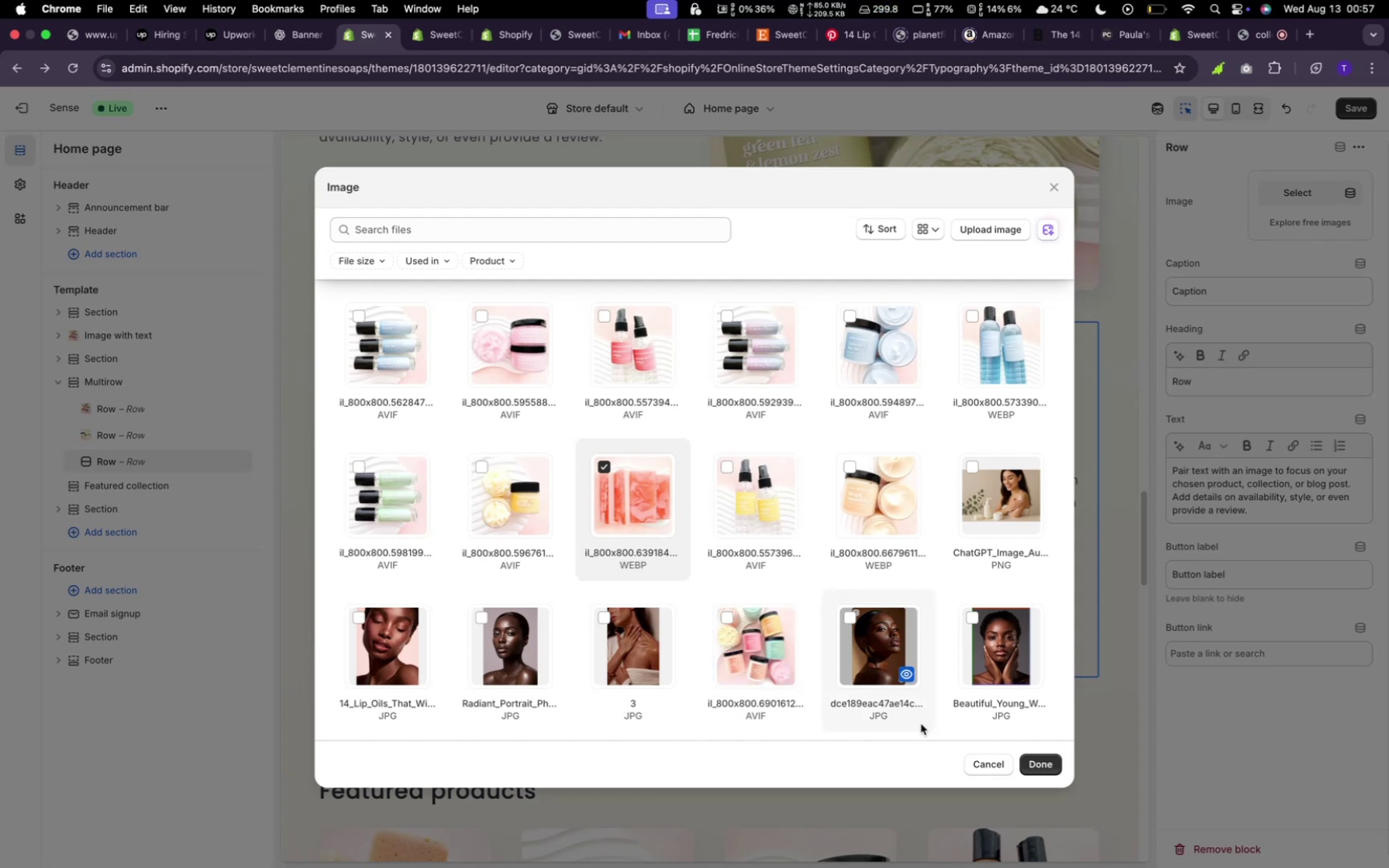 
left_click([1026, 751])
 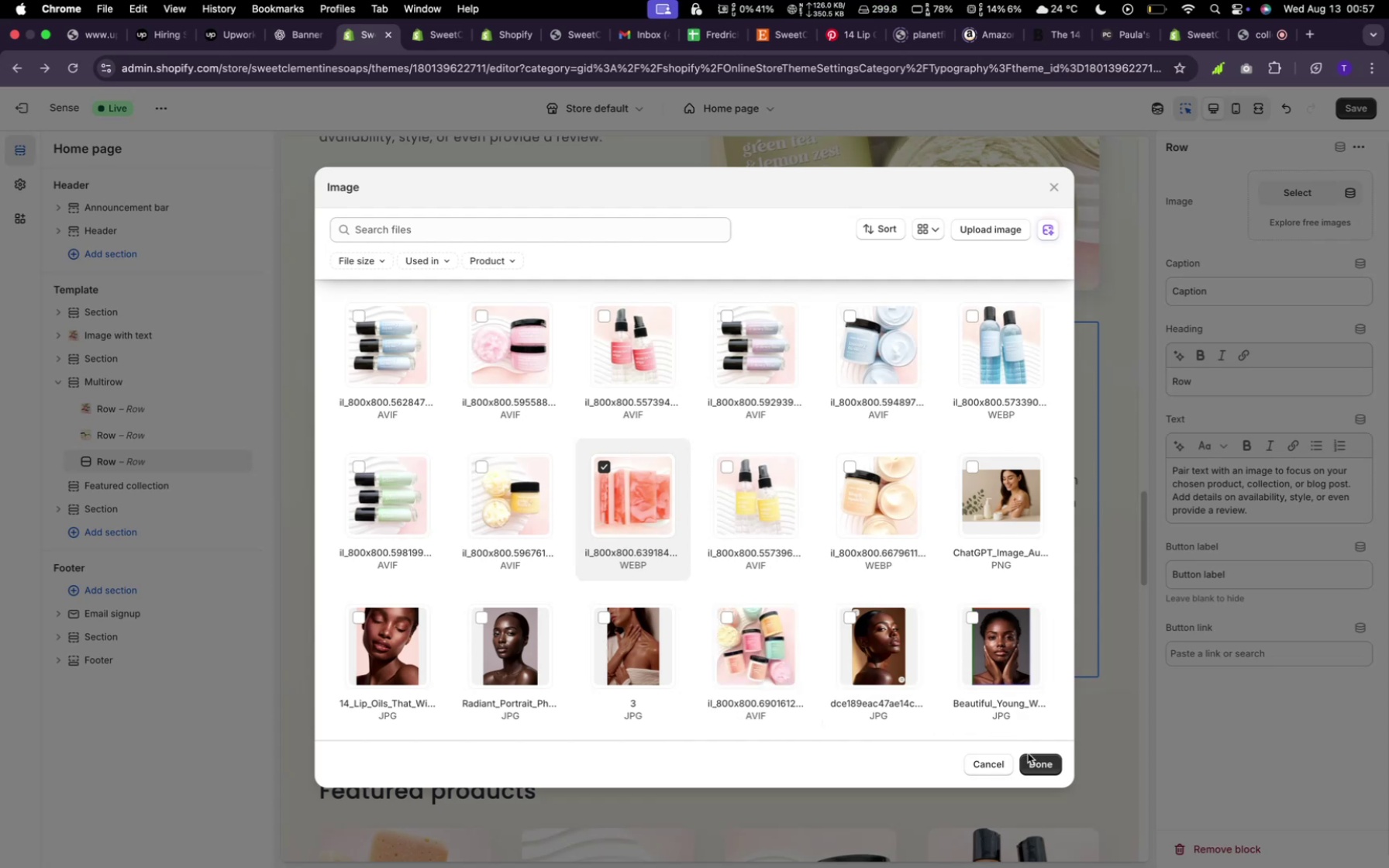 
left_click([1028, 754])
 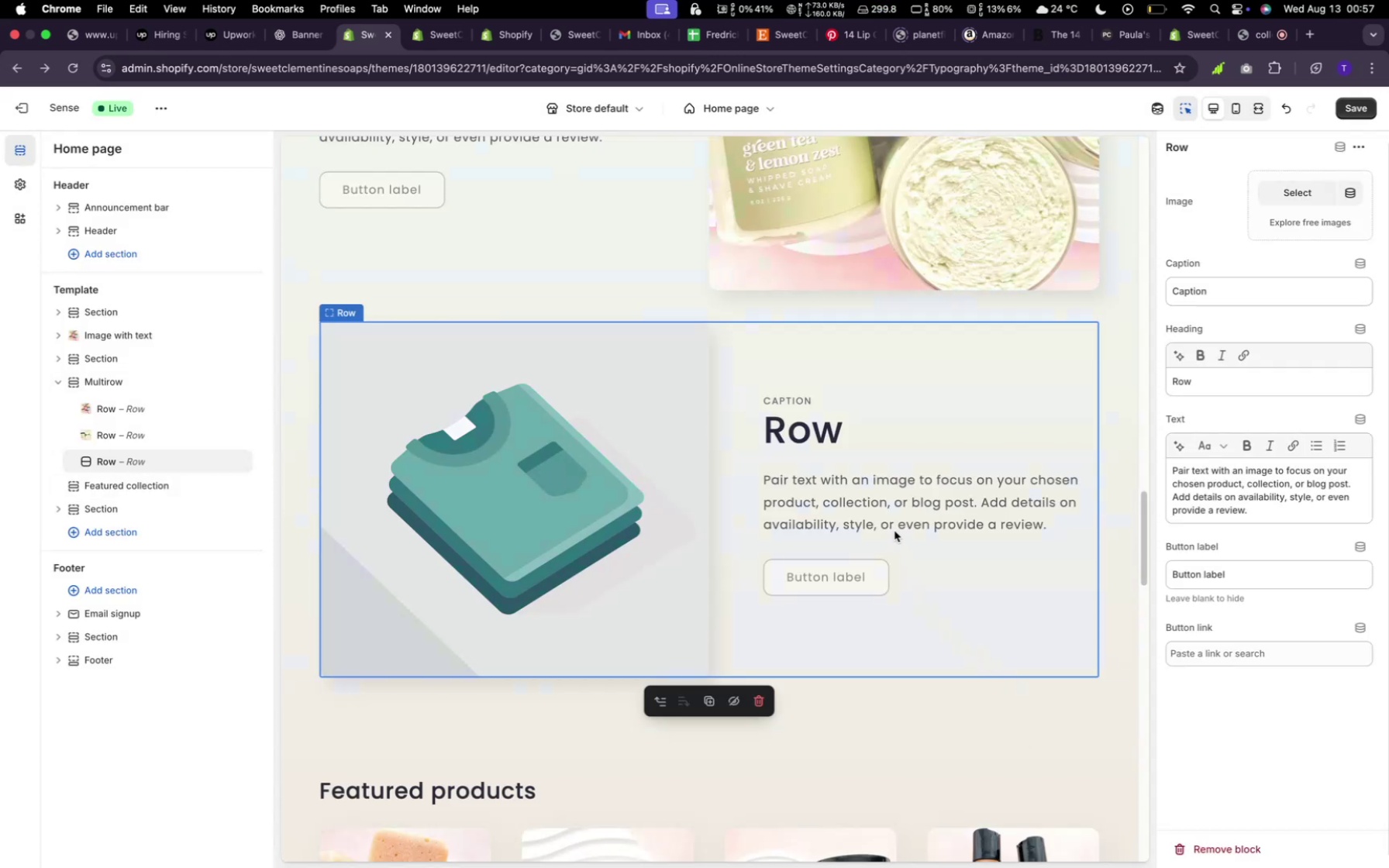 
scroll: coordinate [877, 514], scroll_direction: up, amount: 77.0
 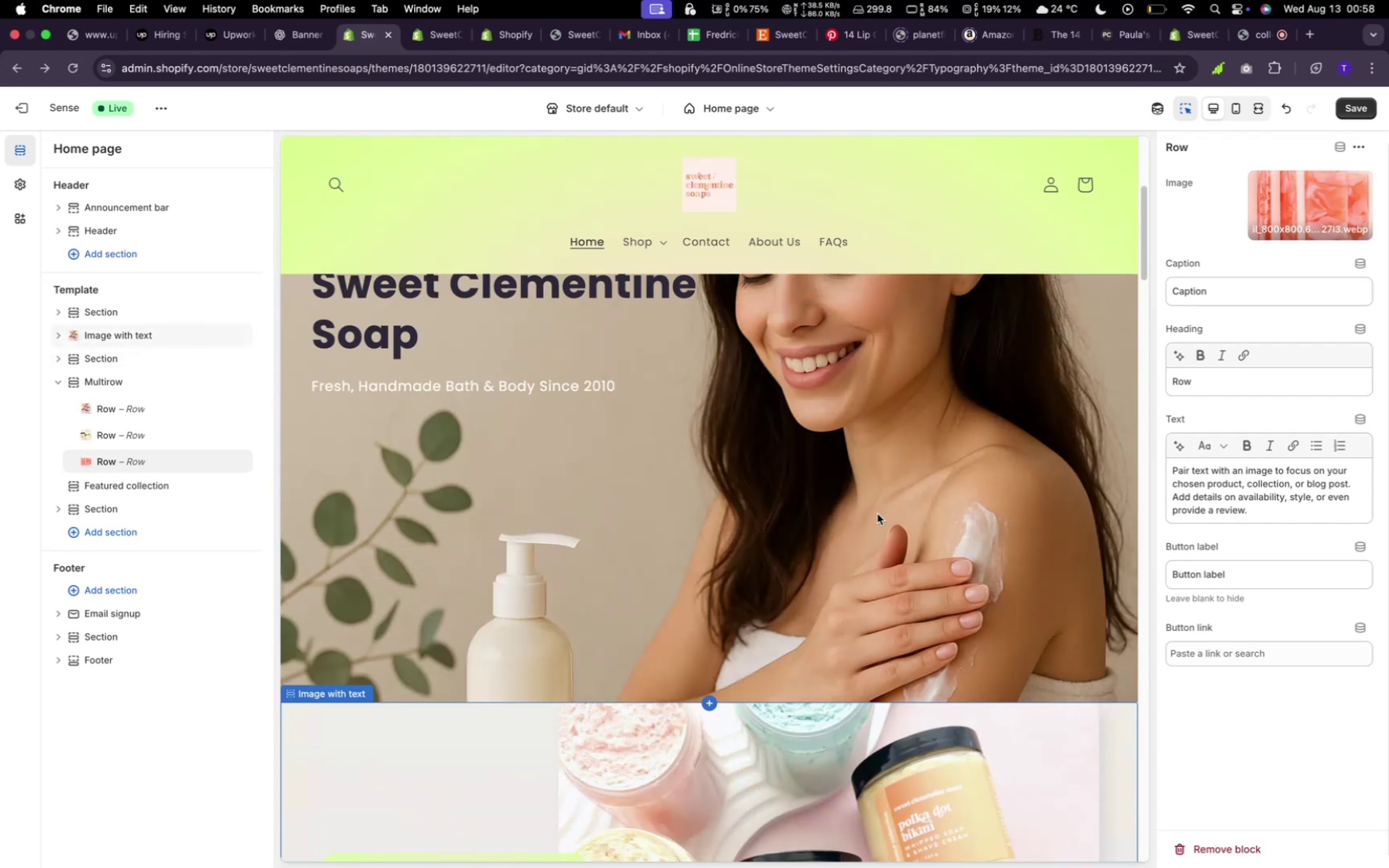 
scroll: coordinate [616, 641], scroll_direction: down, amount: 42.0
 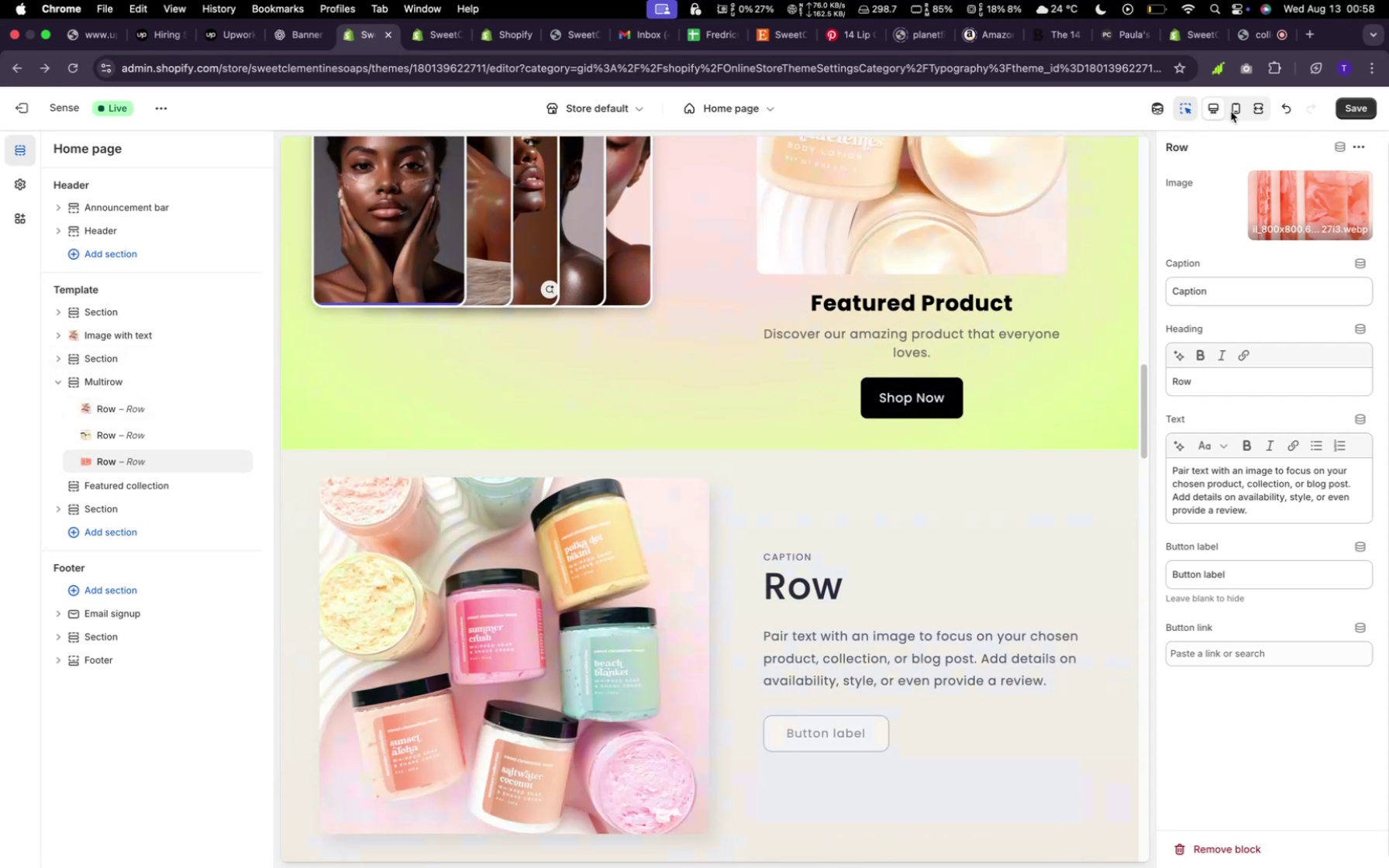 
left_click([1240, 103])
 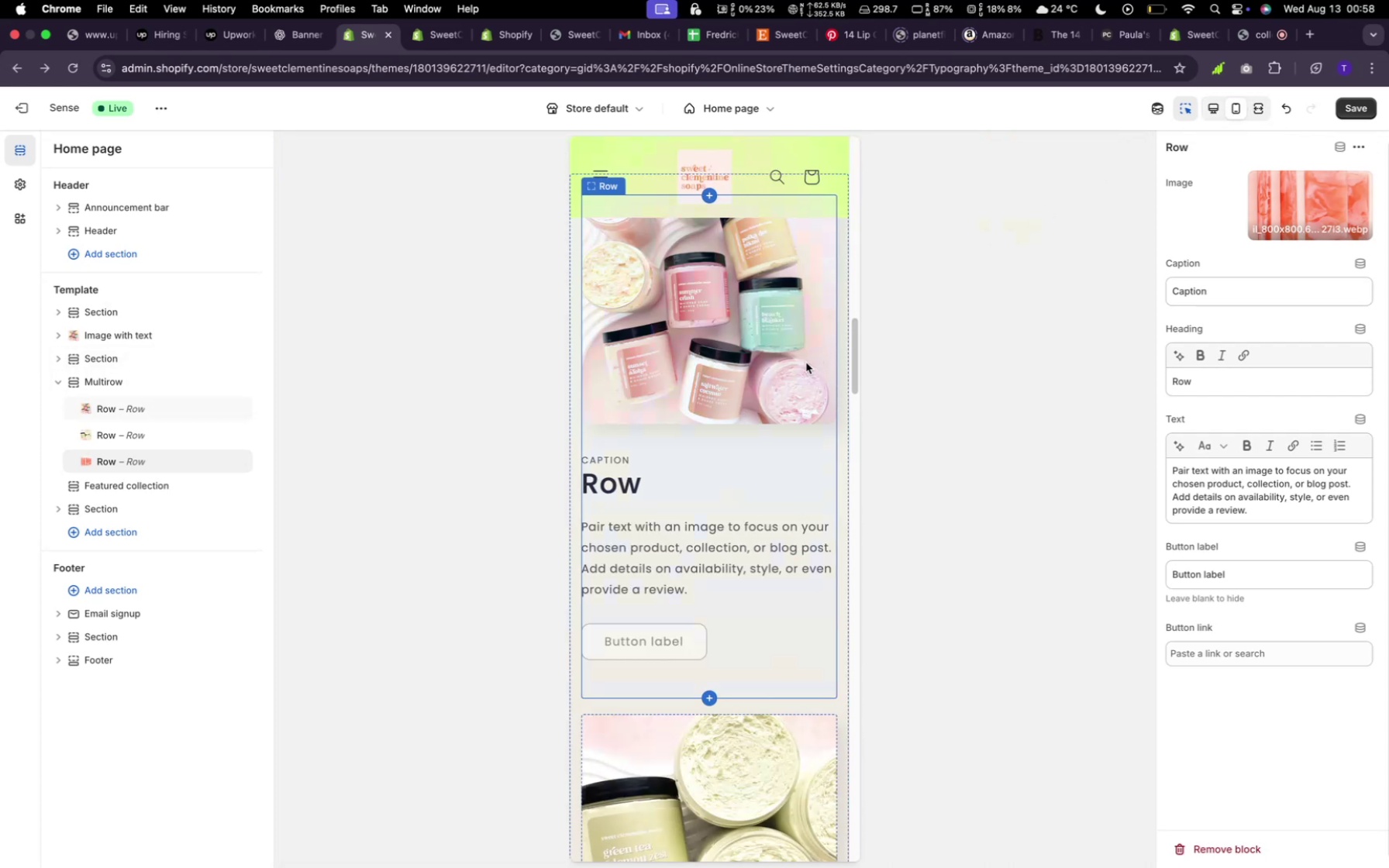 
scroll: coordinate [801, 374], scroll_direction: up, amount: 23.0
 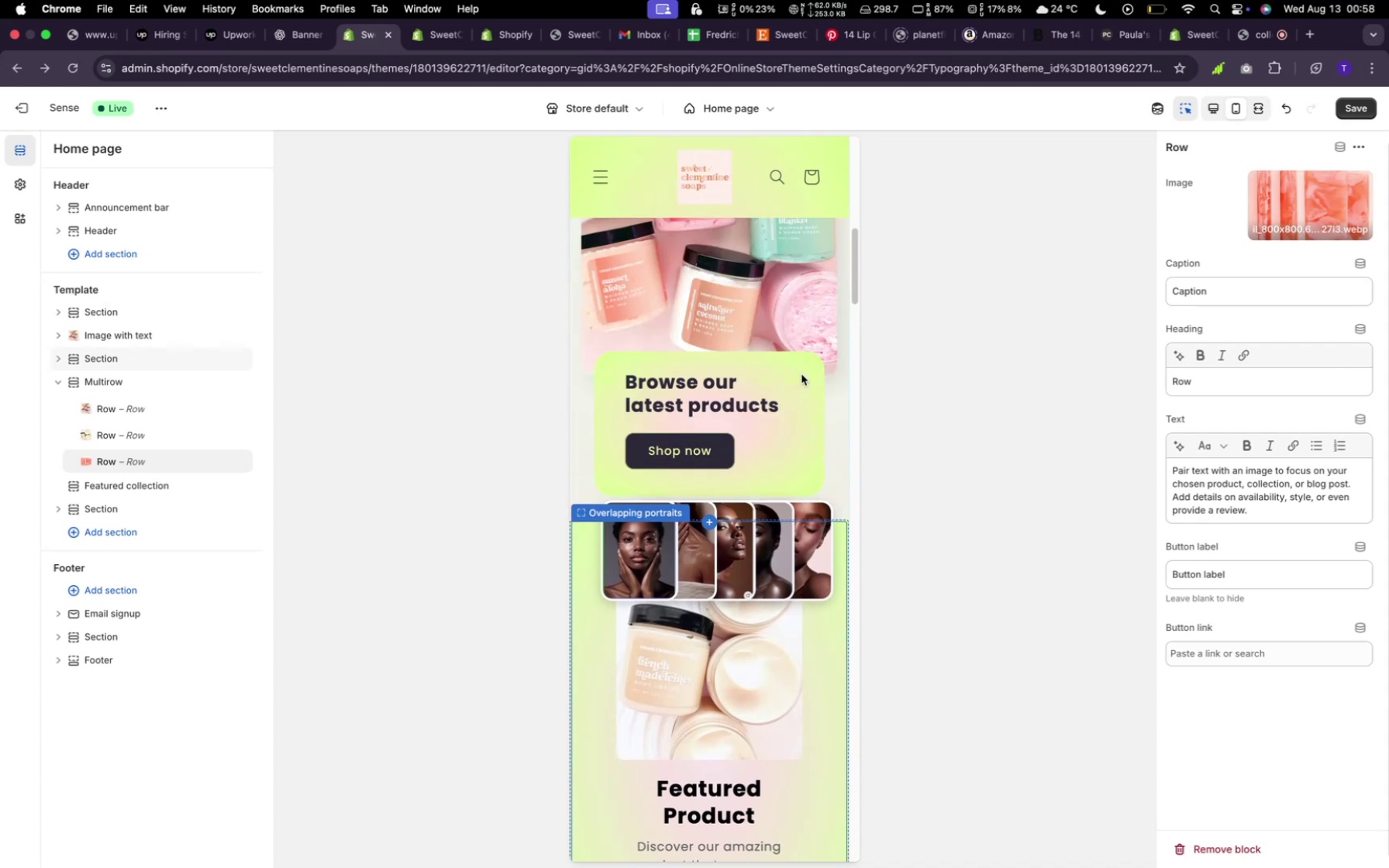 
left_click([801, 374])
 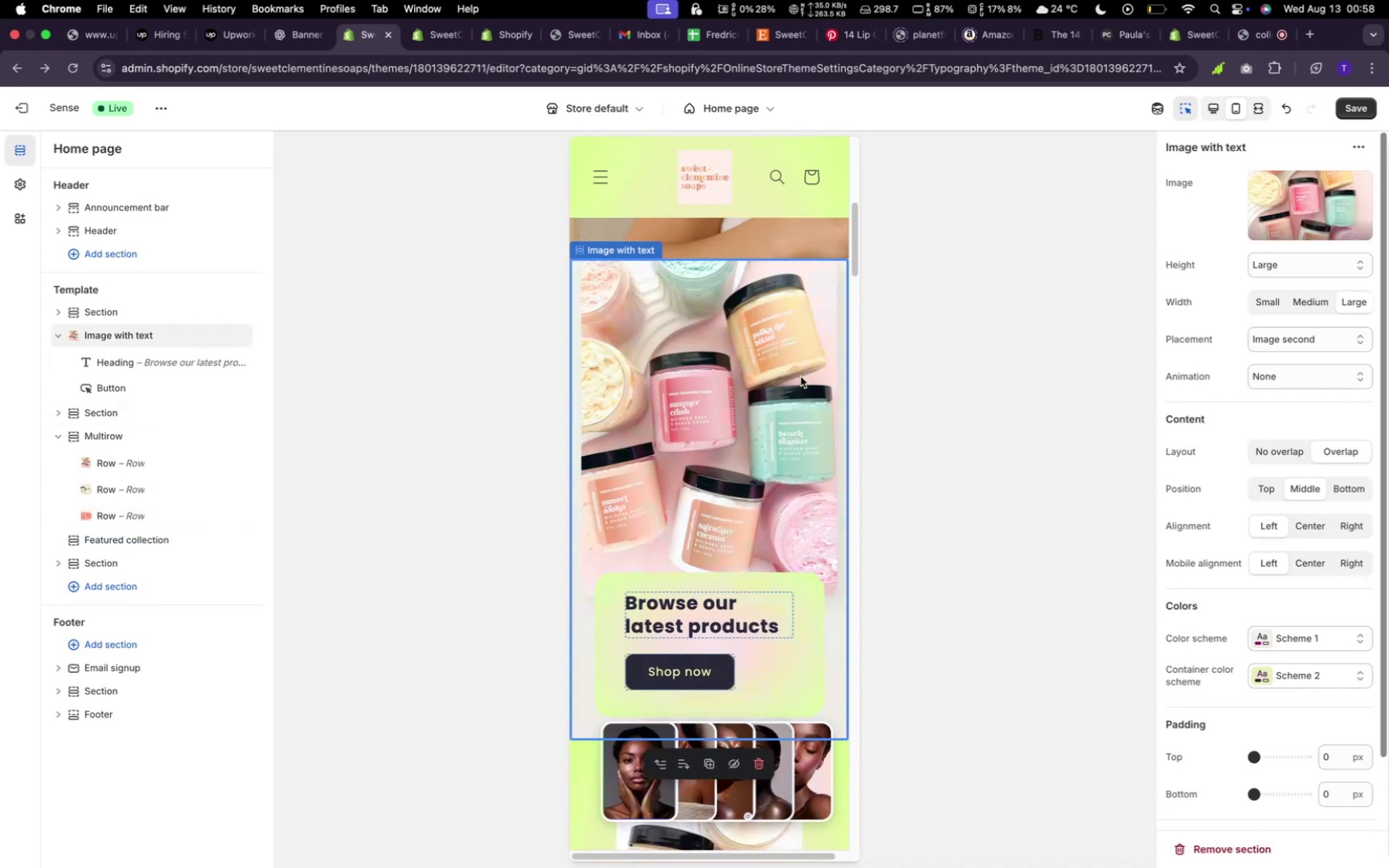 
scroll: coordinate [801, 377], scroll_direction: down, amount: 9.0
 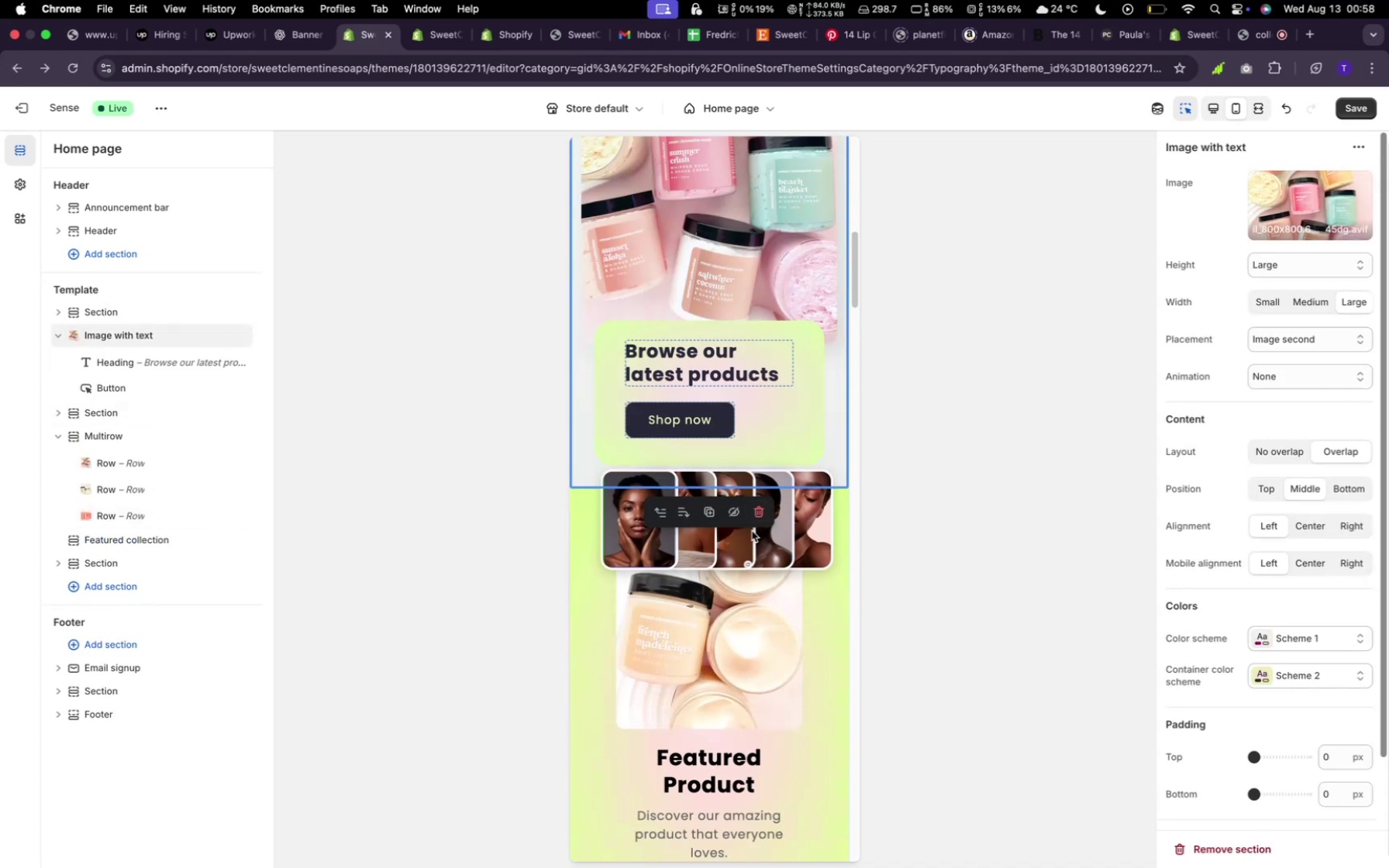 
scroll: coordinate [740, 431], scroll_direction: up, amount: 30.0
 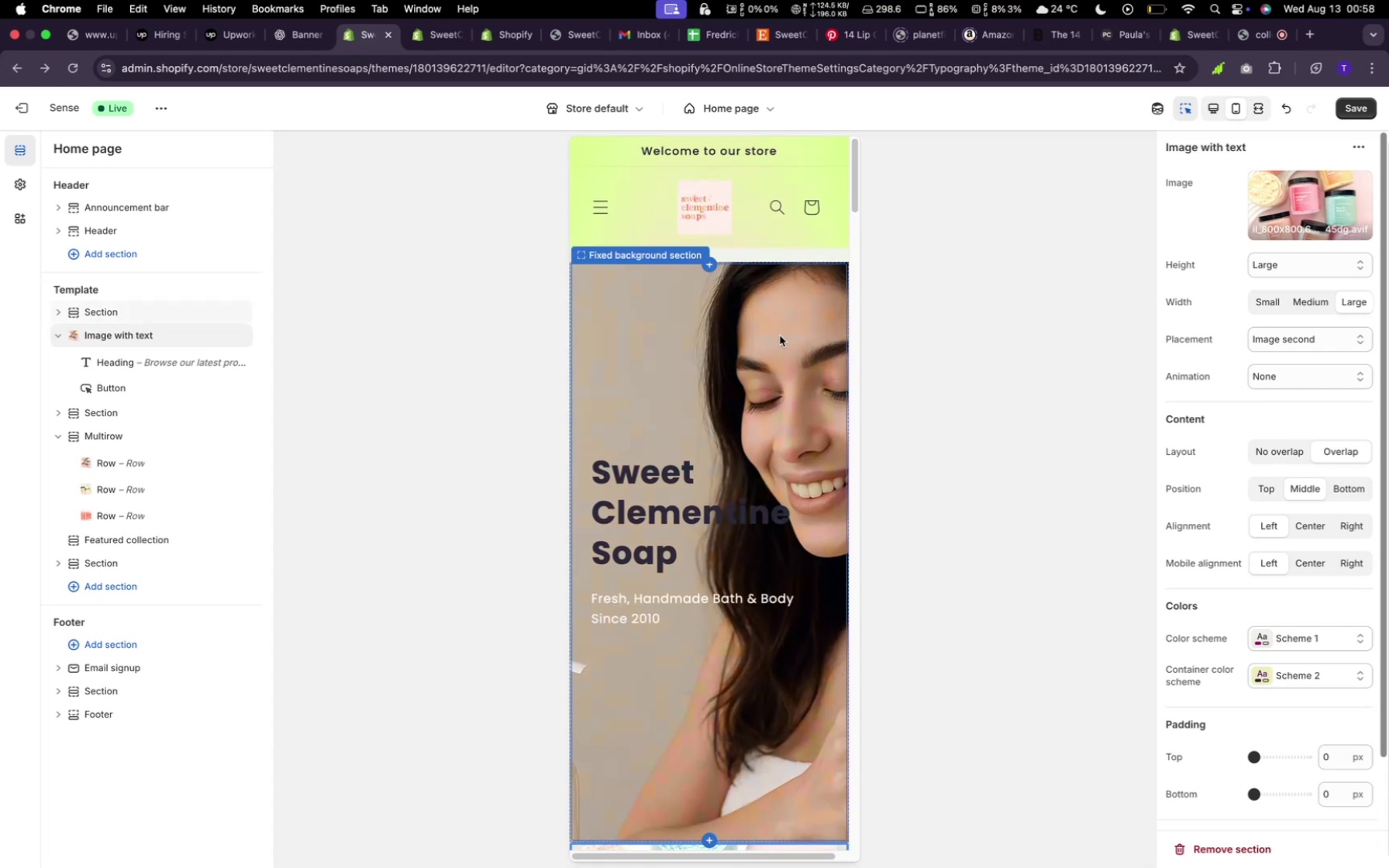 
wait(9.08)
 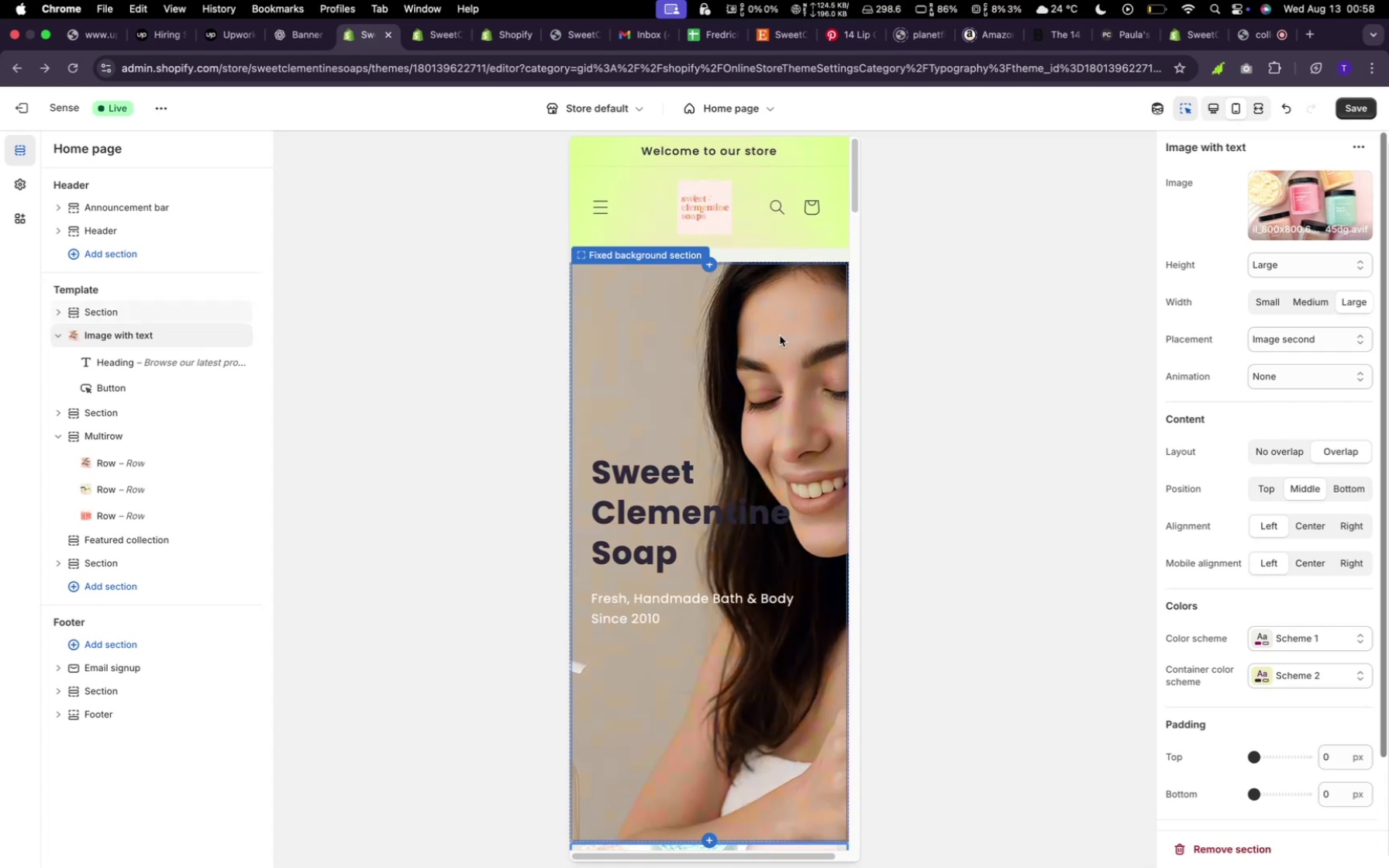 
left_click([595, 211])
 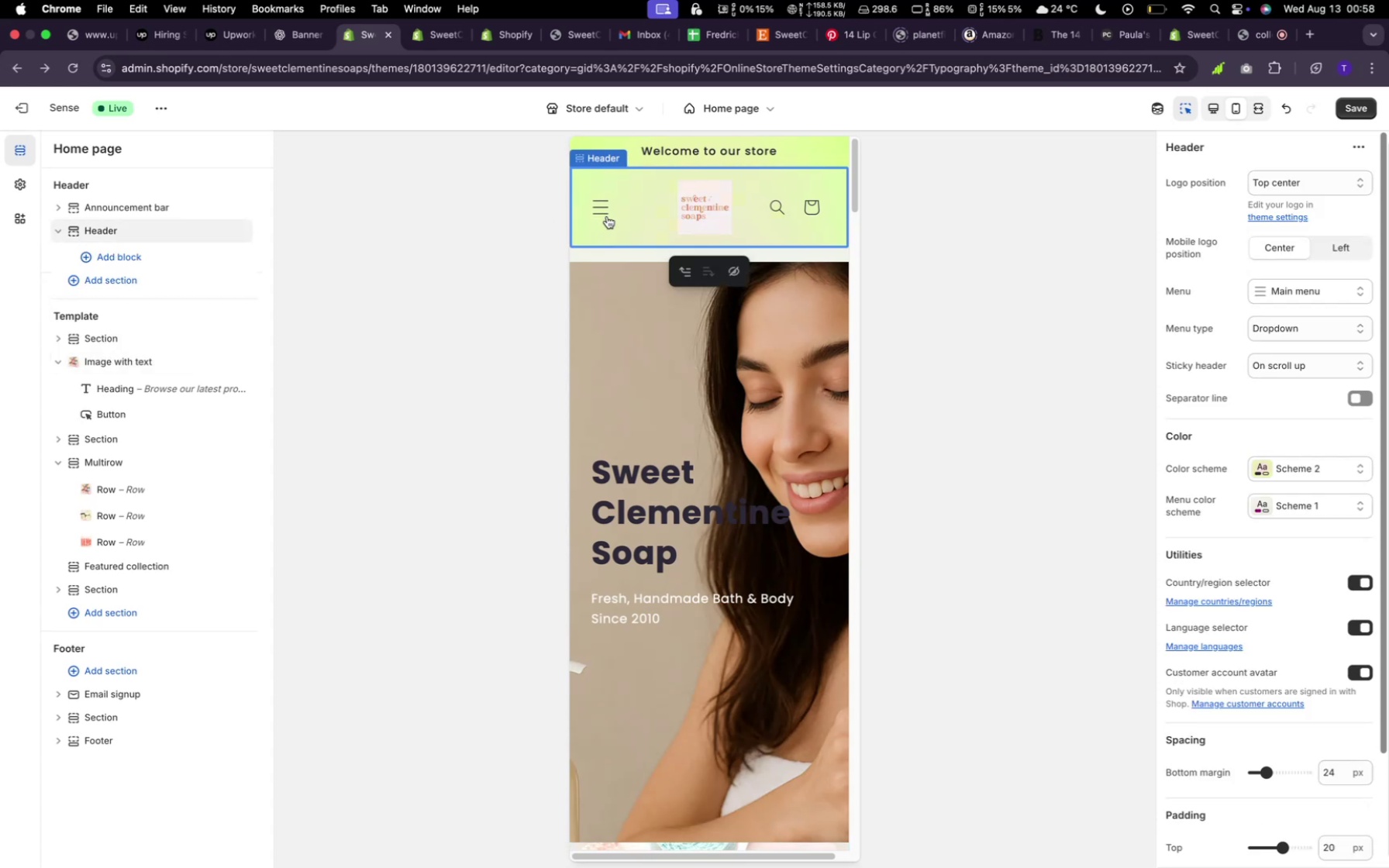 
left_click([607, 216])
 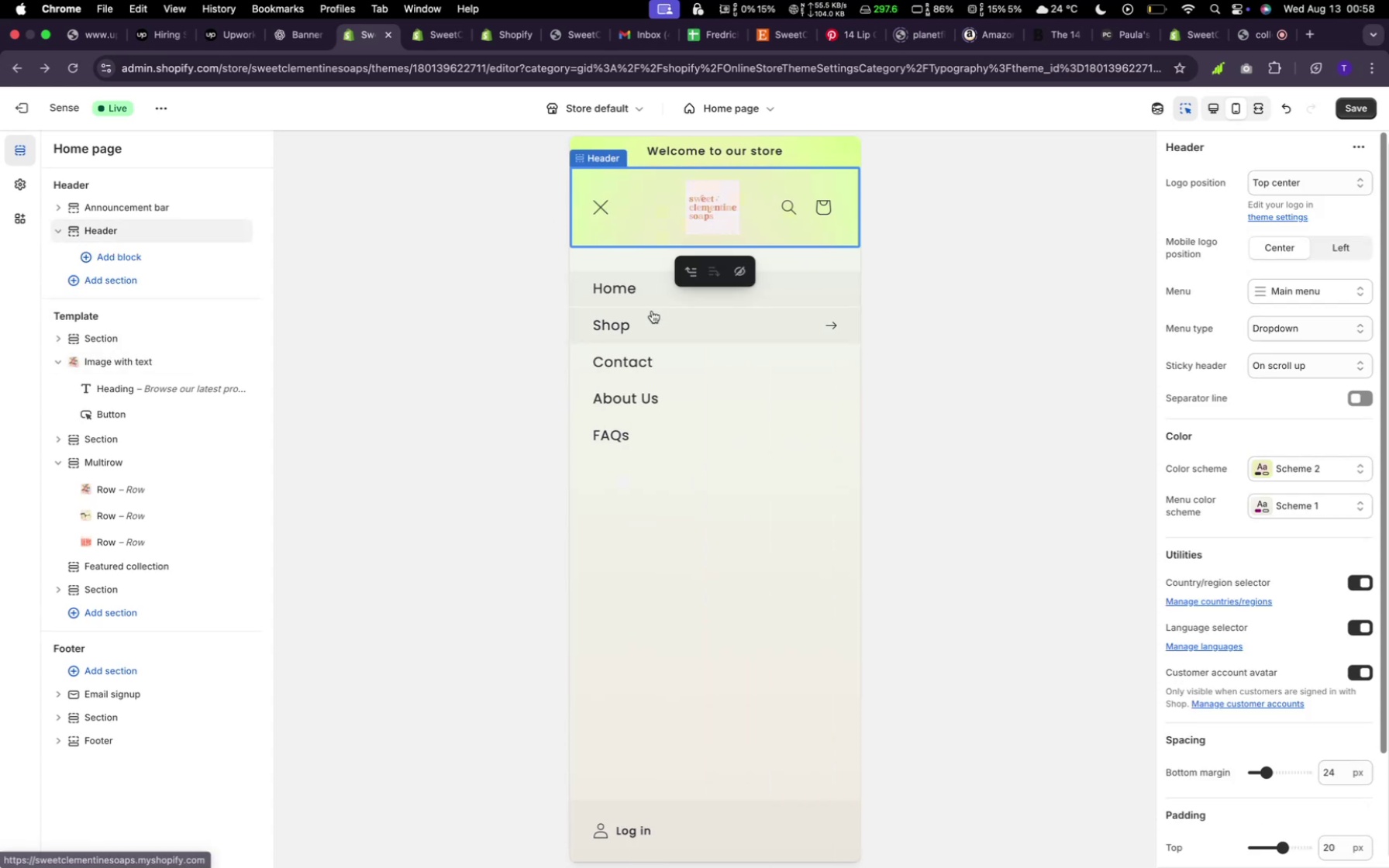 
left_click([652, 311])
 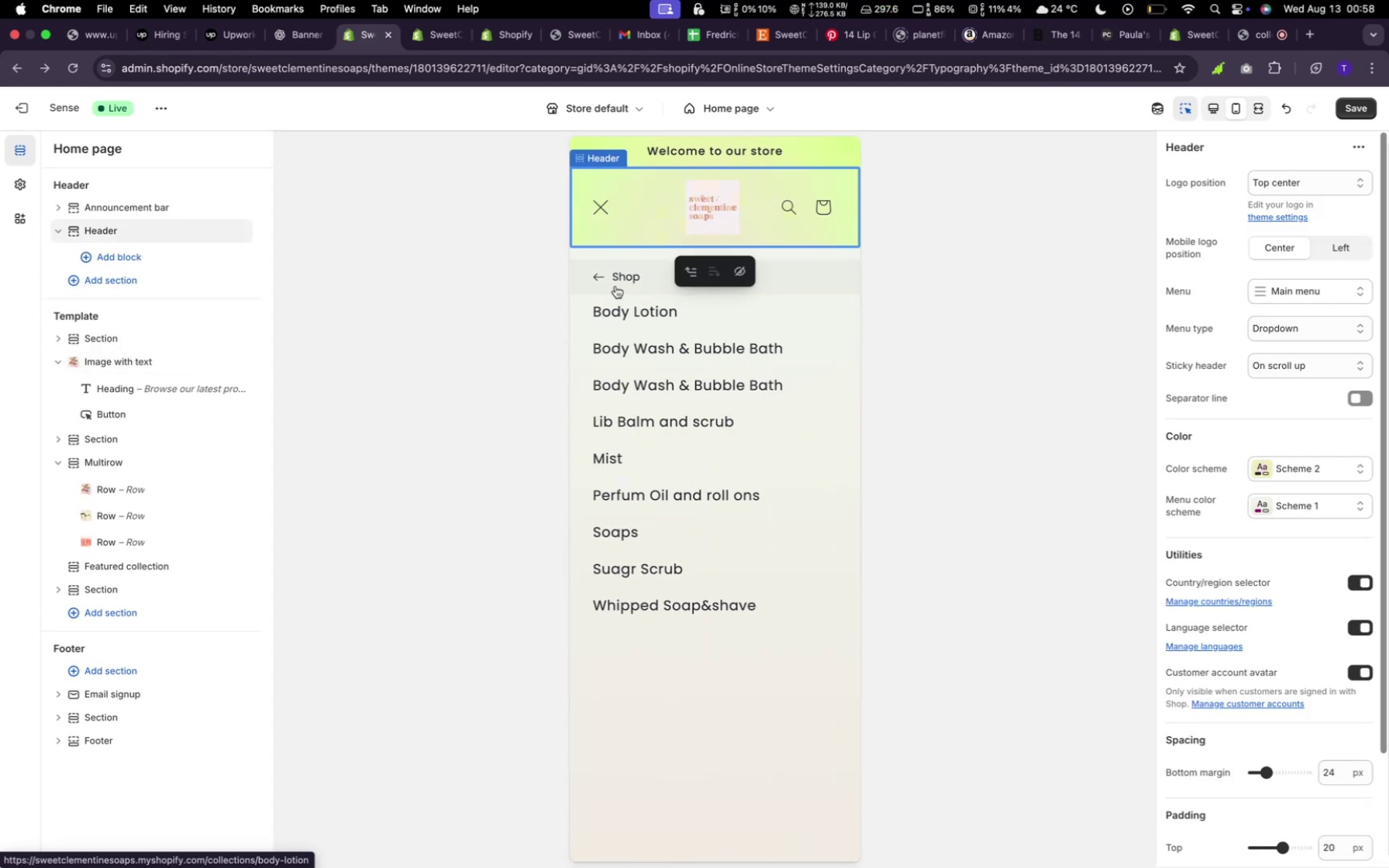 
left_click([594, 272])
 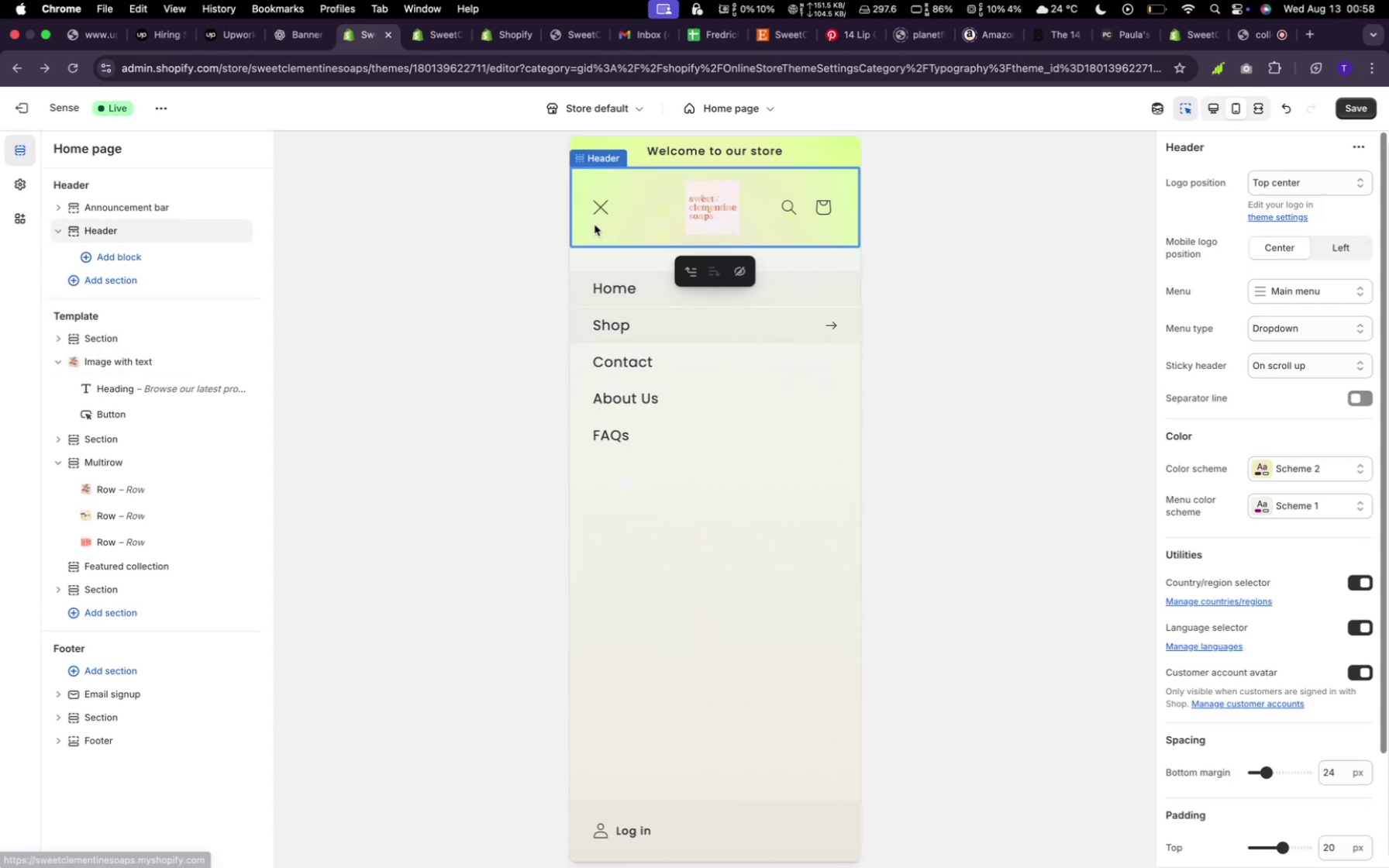 
left_click([598, 214])
 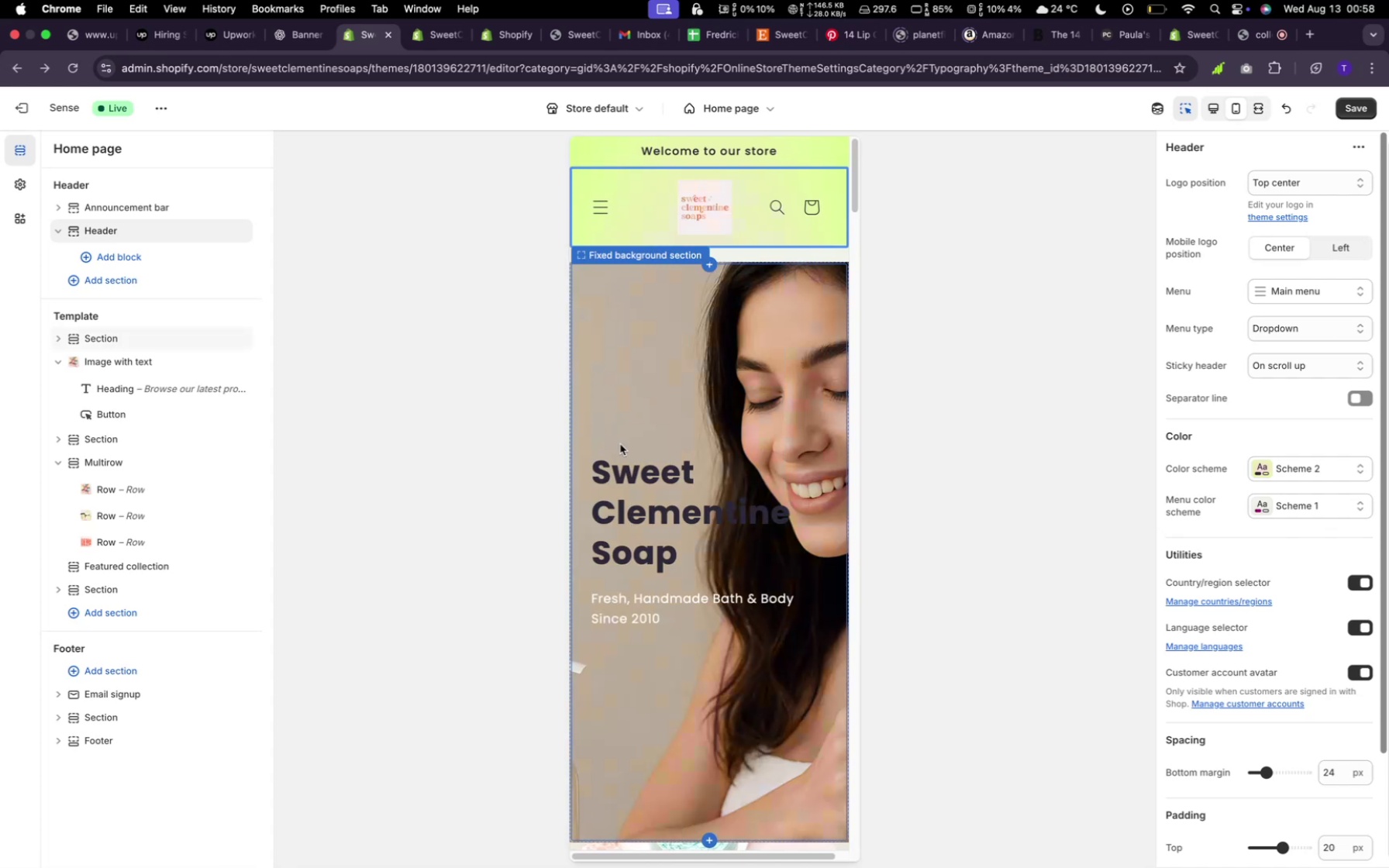 
scroll: coordinate [673, 410], scroll_direction: down, amount: 102.0
 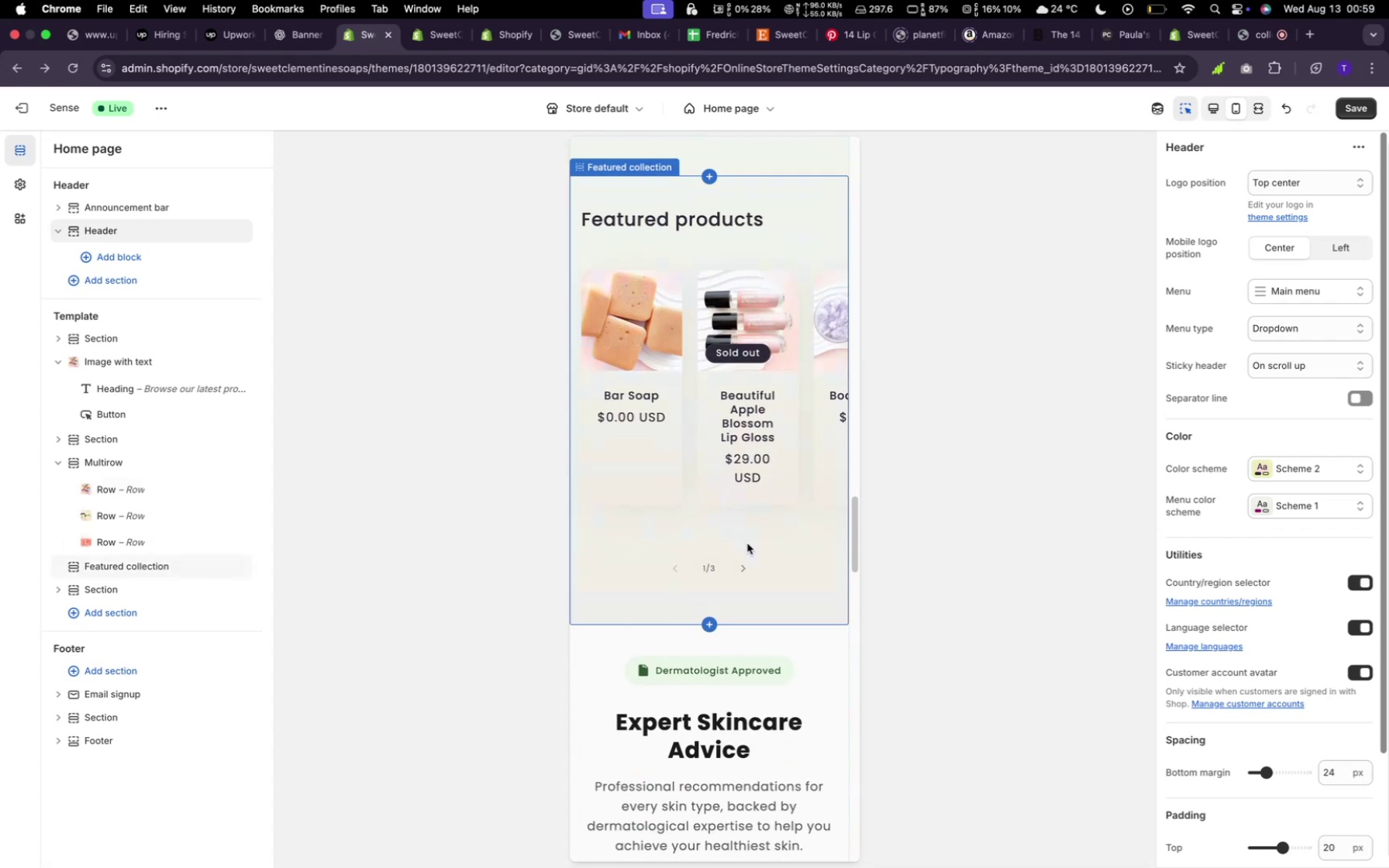 
left_click([748, 414])
 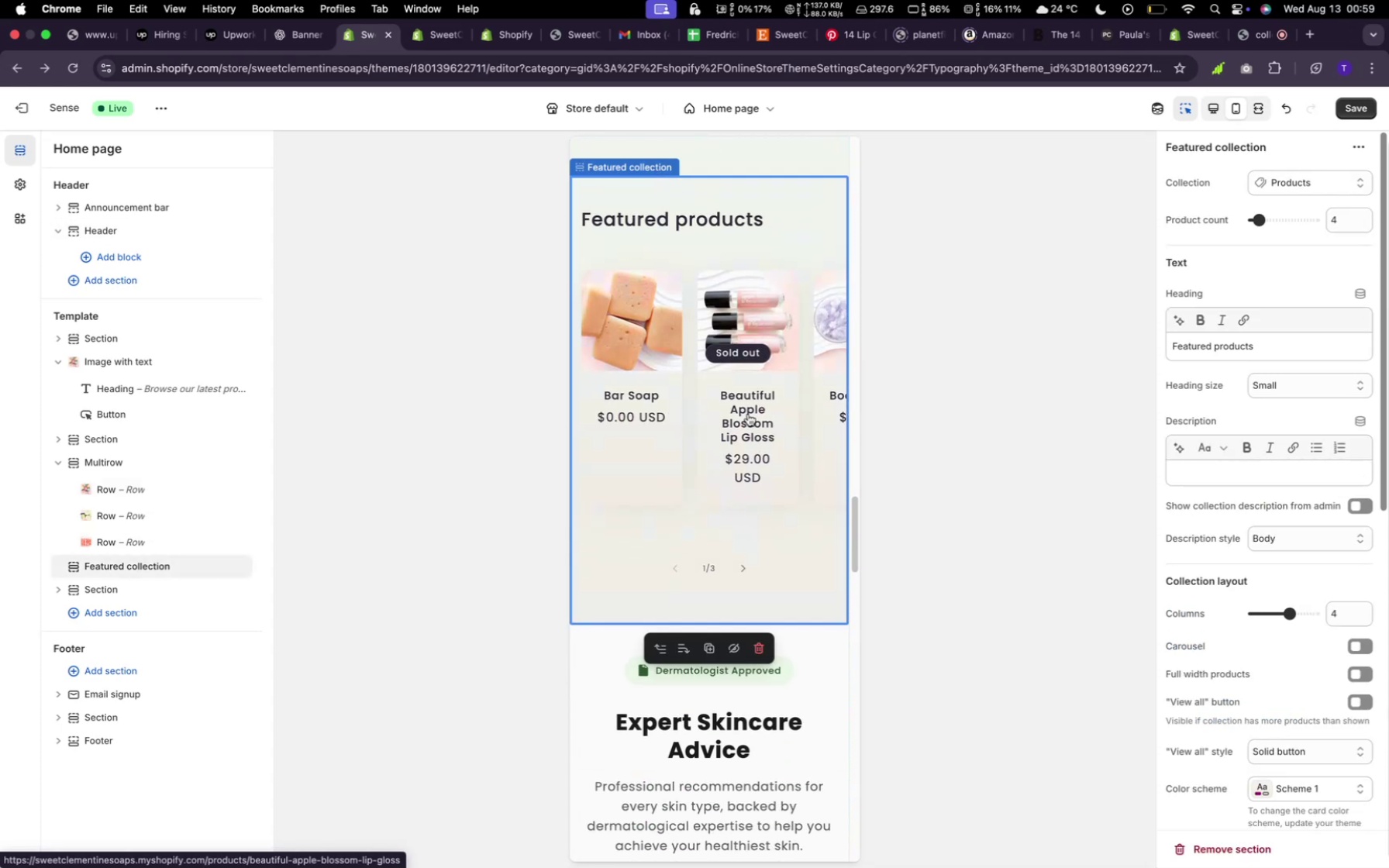 
left_click([748, 414])
 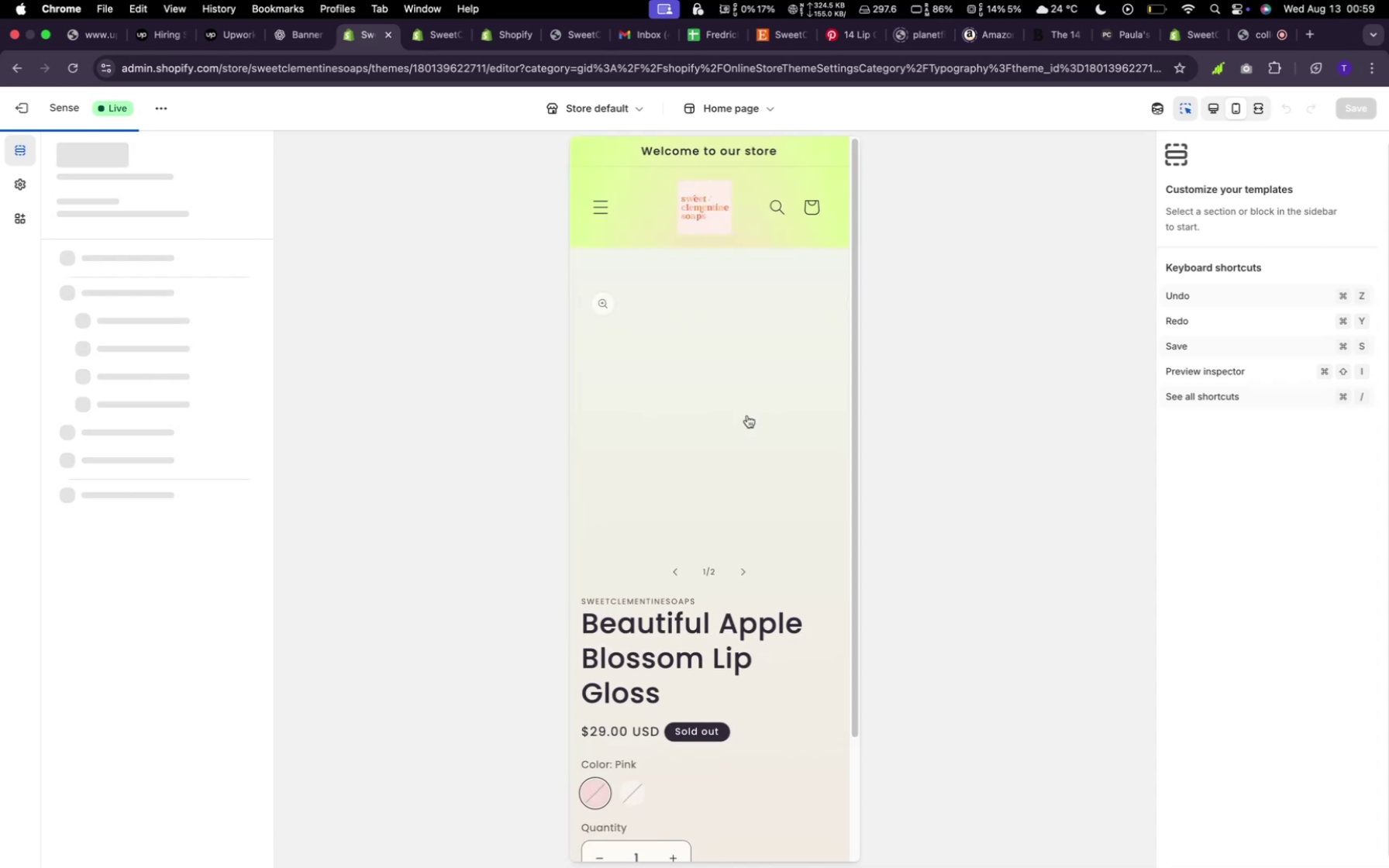 
wait(11.51)
 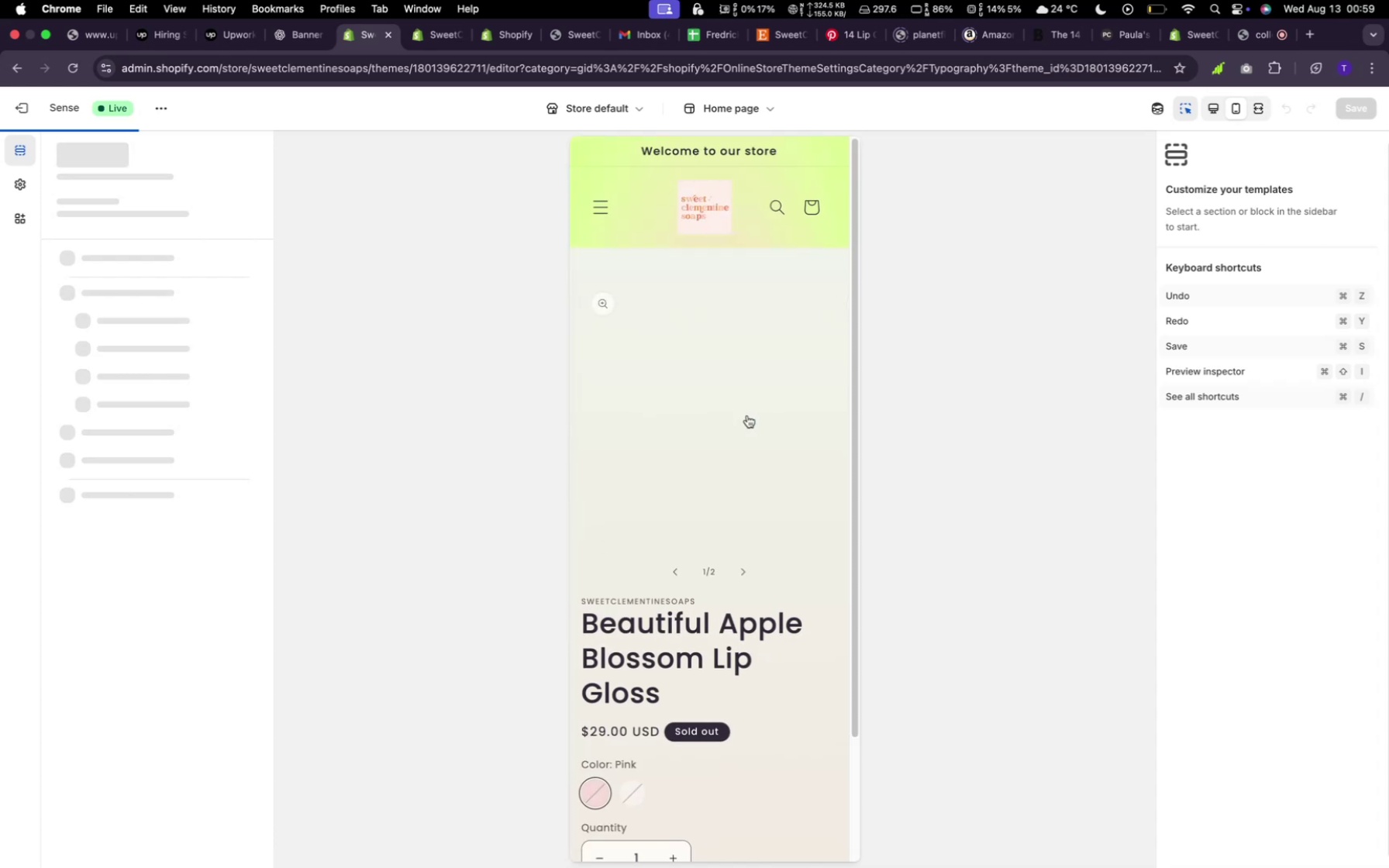 
left_click([646, 798])
 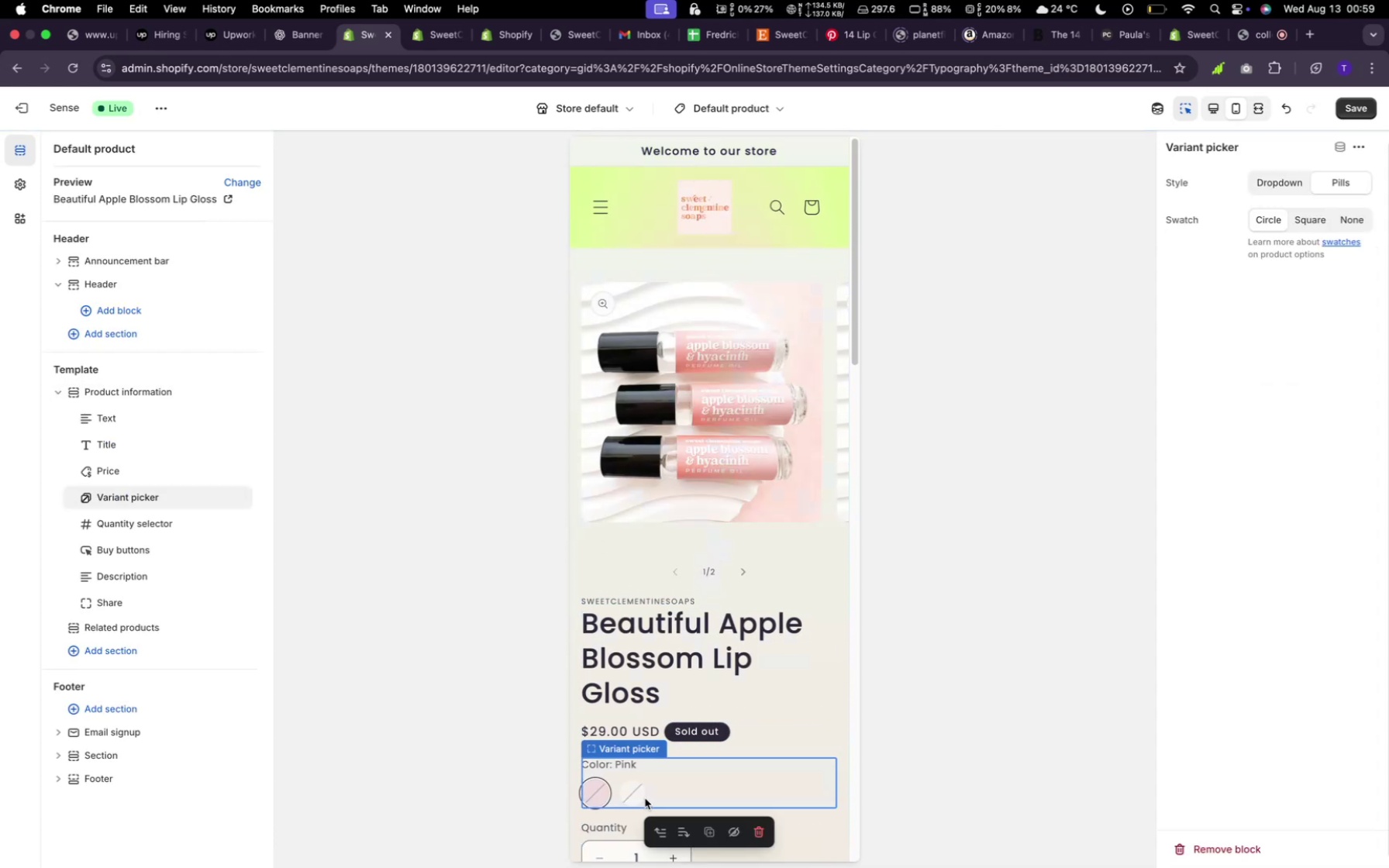 
left_click([643, 797])
 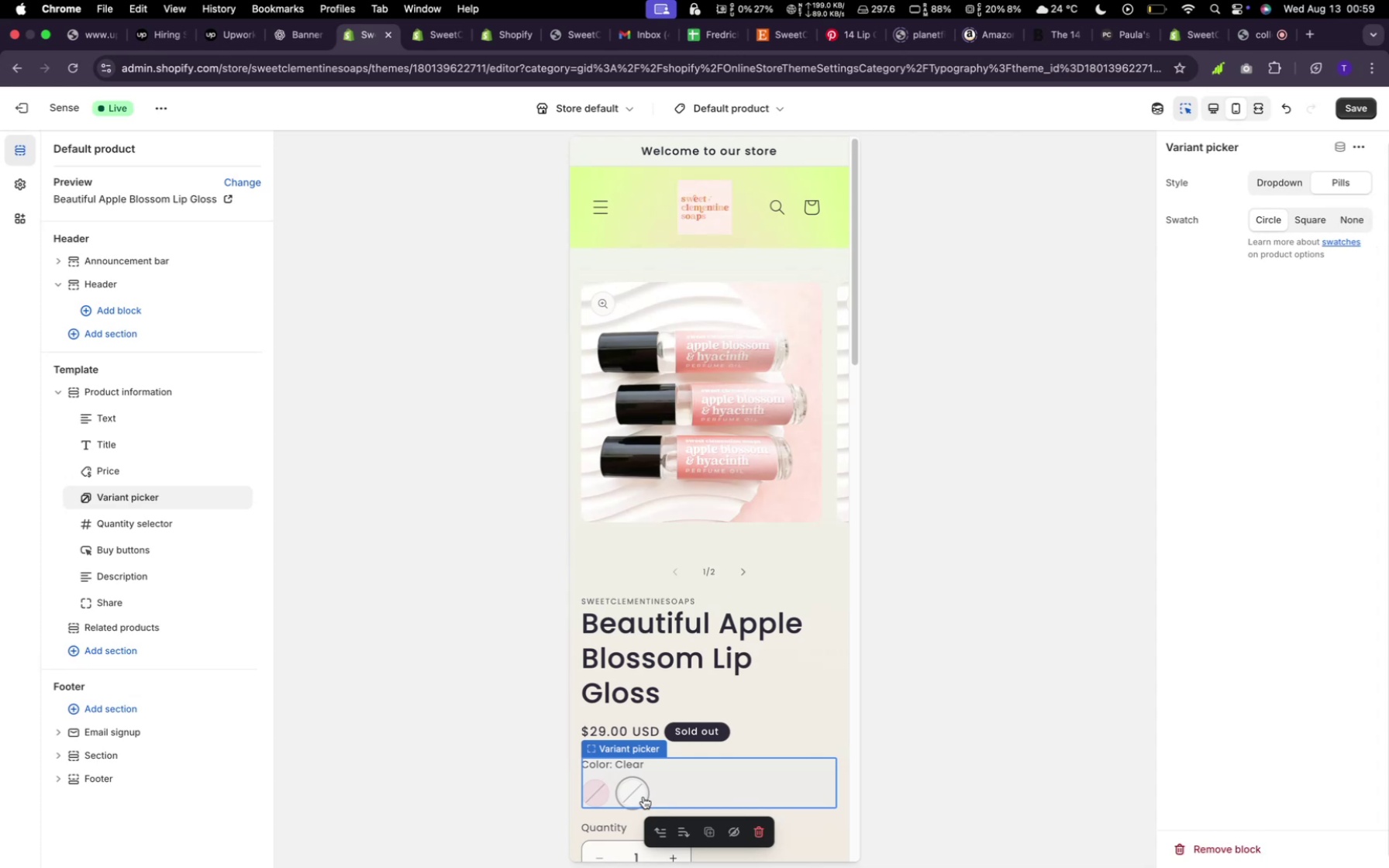 
left_click([643, 797])
 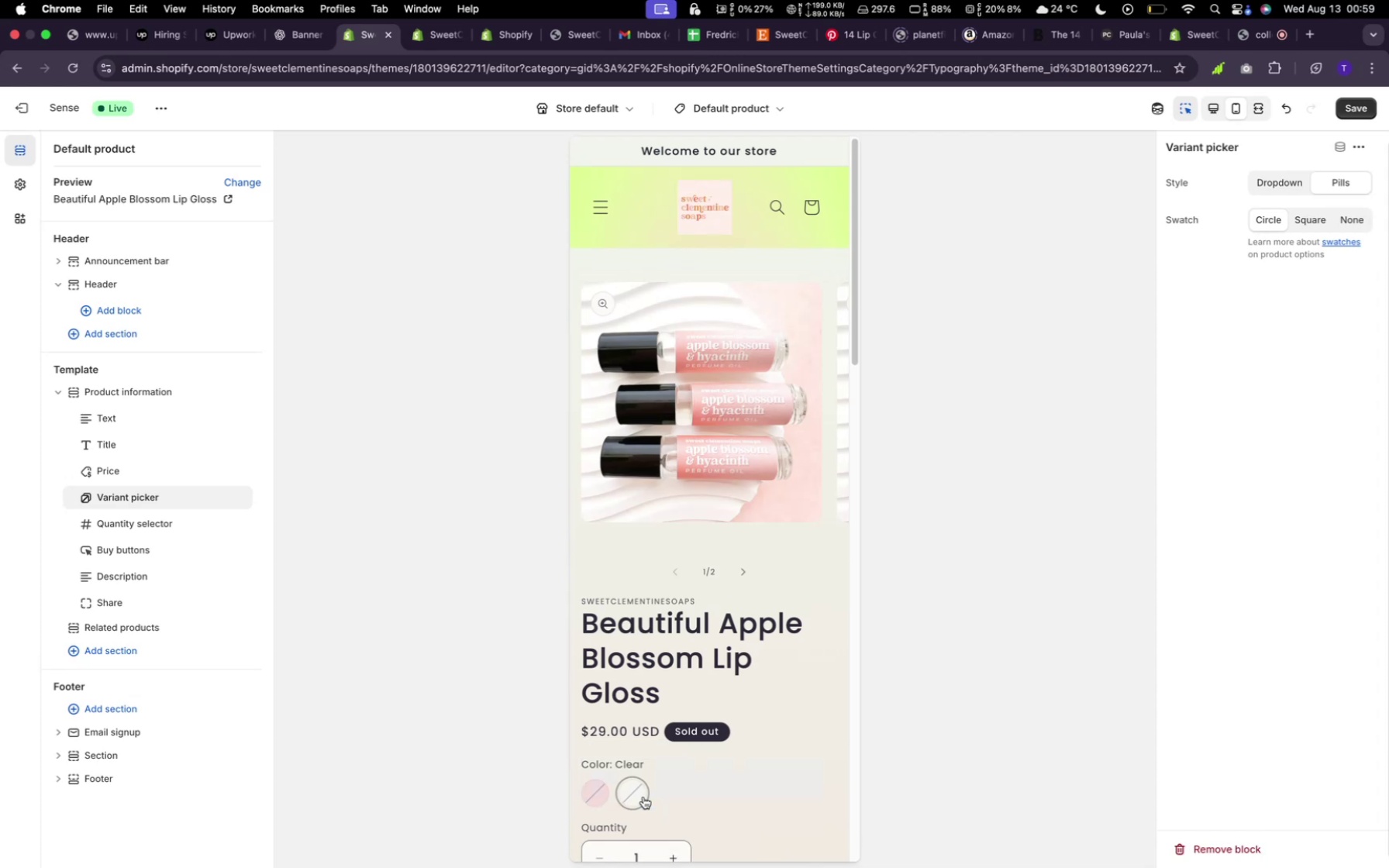 
left_click([643, 797])
 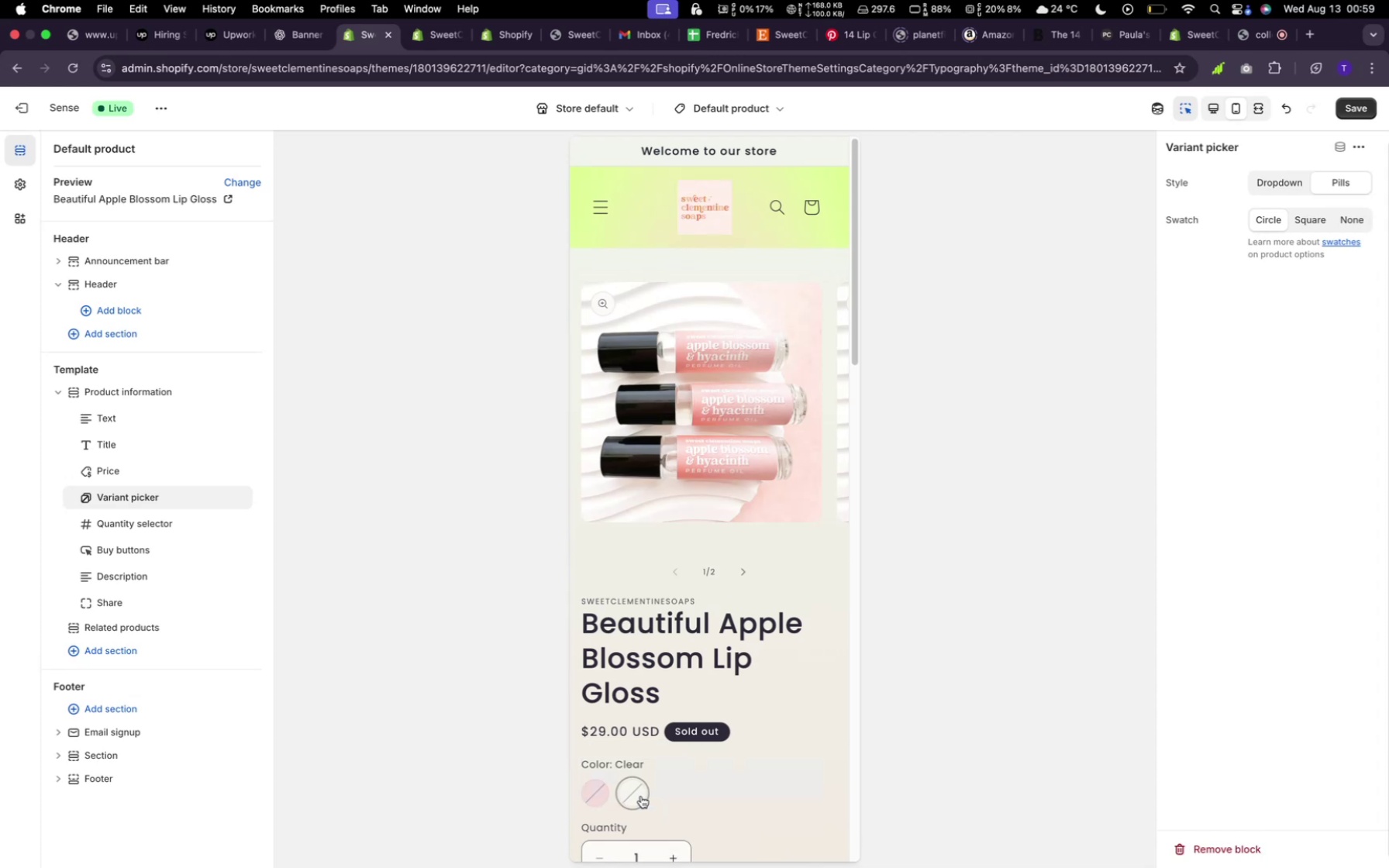 
left_click([641, 796])
 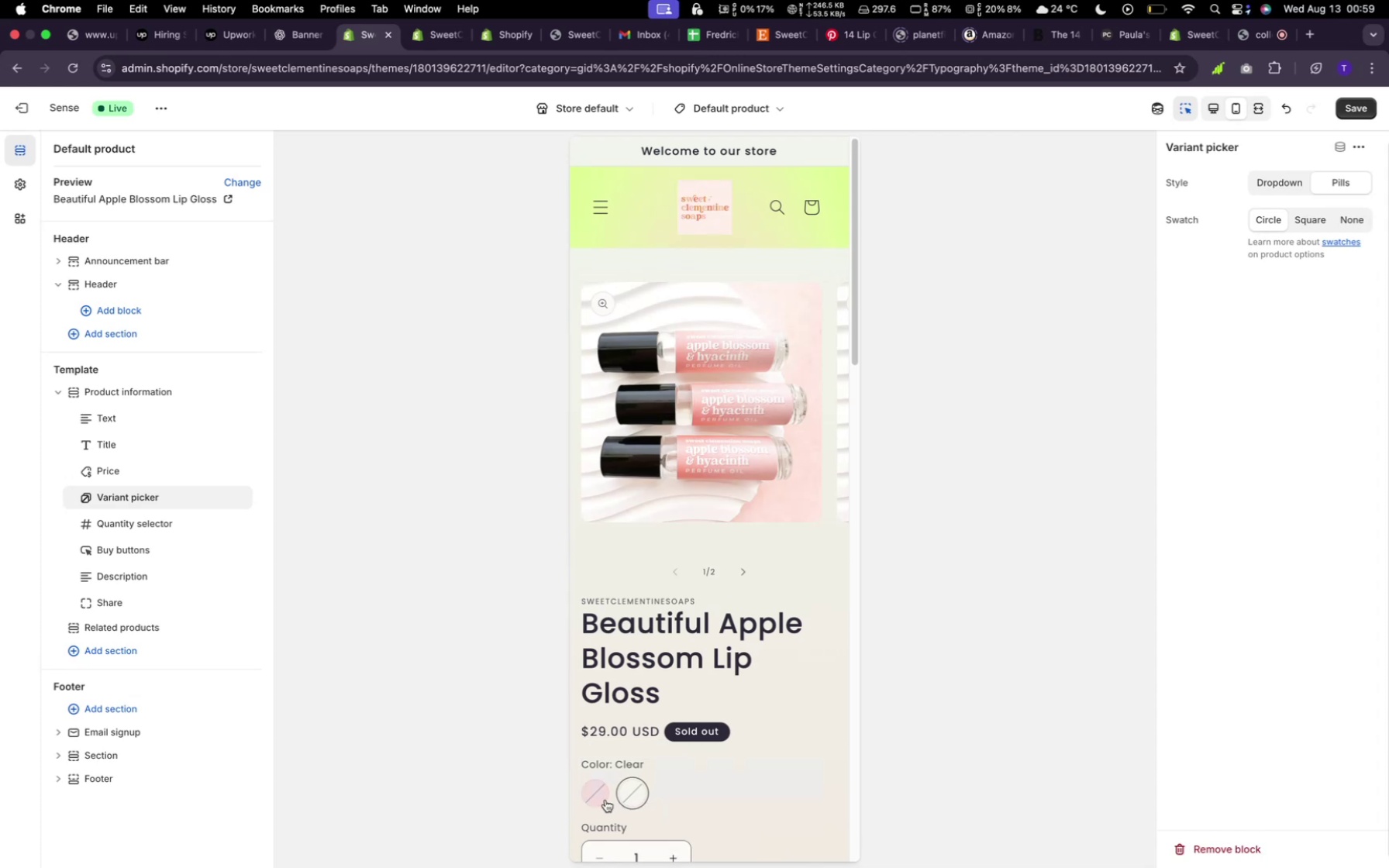 
left_click([598, 801])
 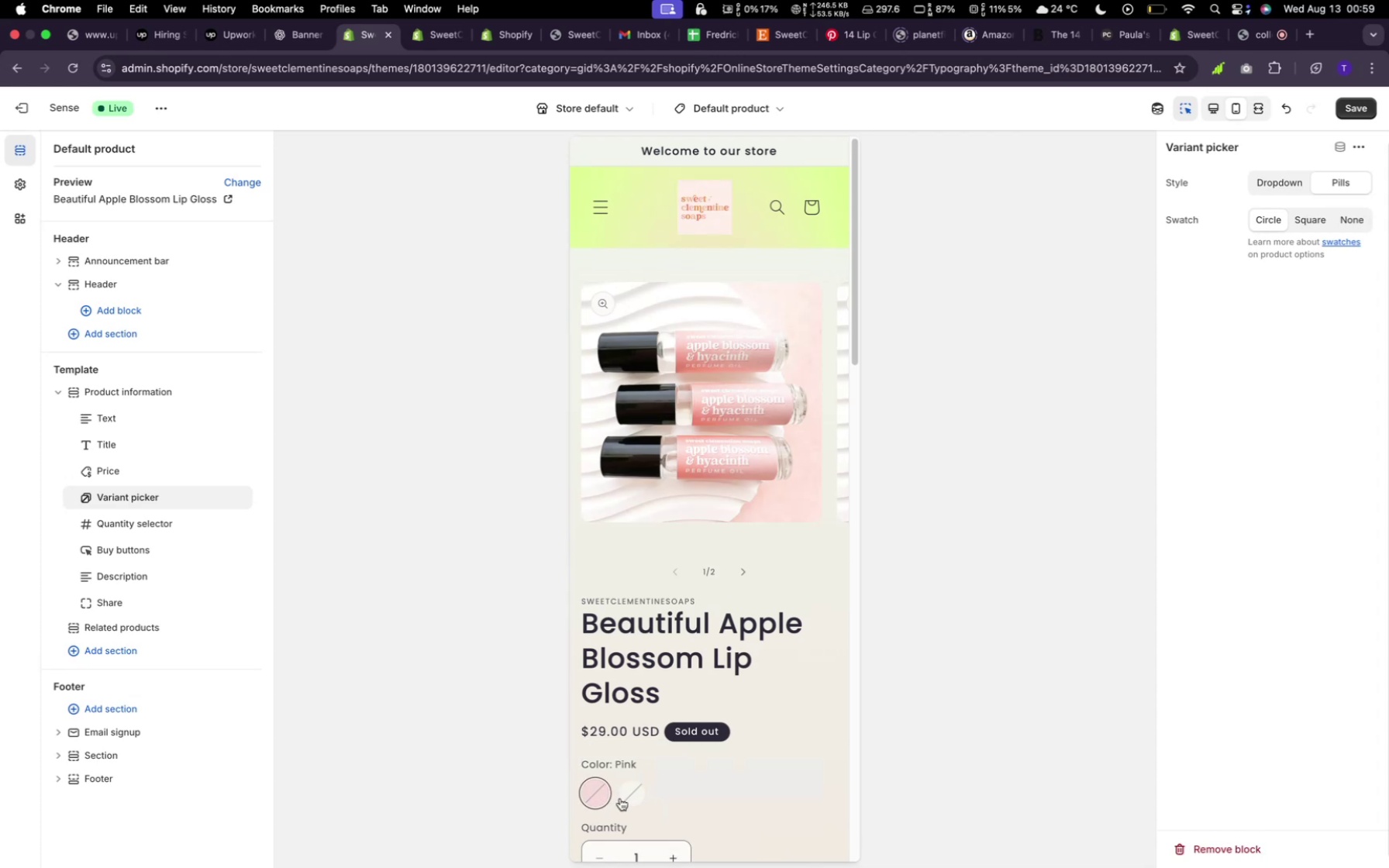 
left_click([621, 798])
 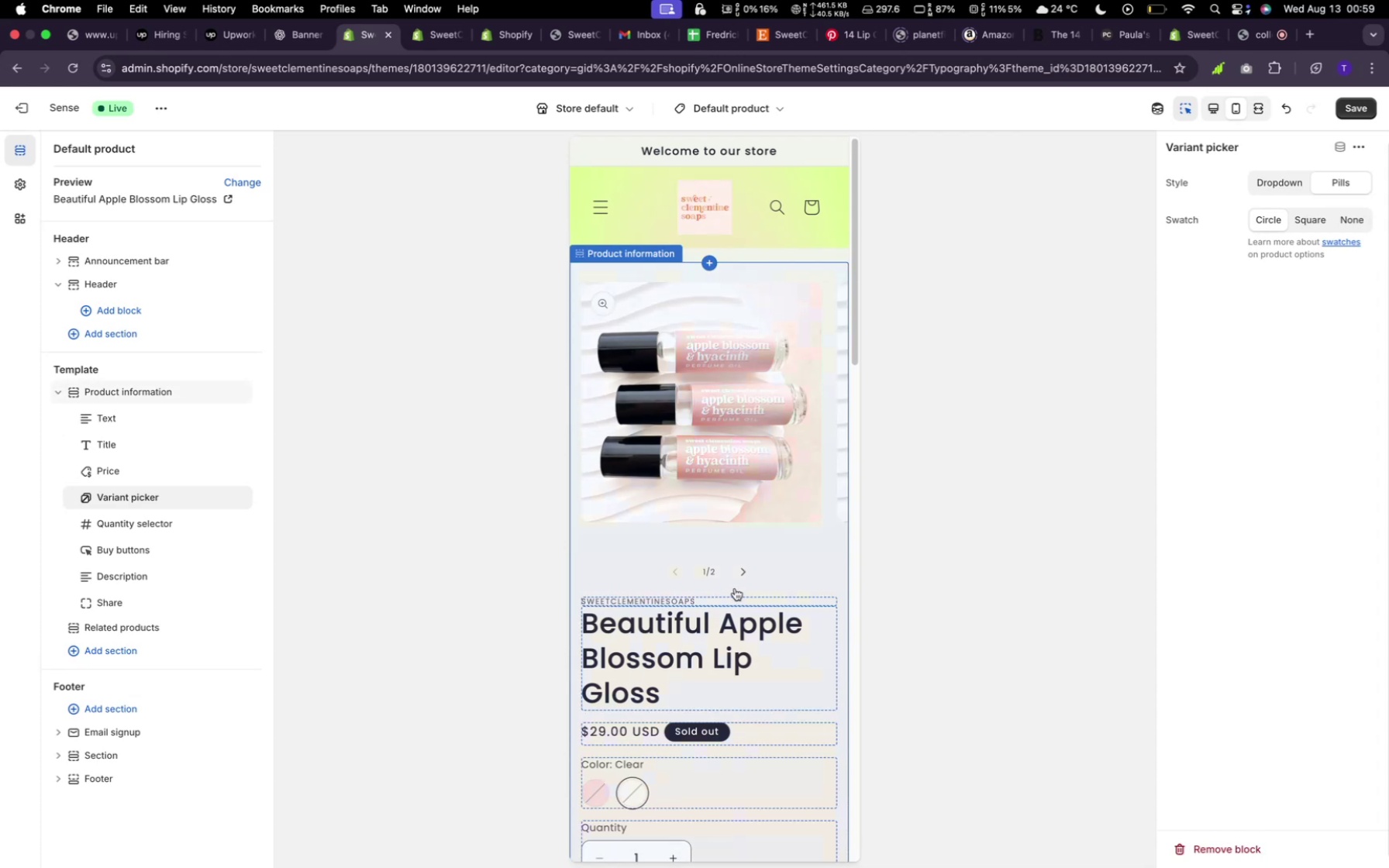 
left_click([746, 574])
 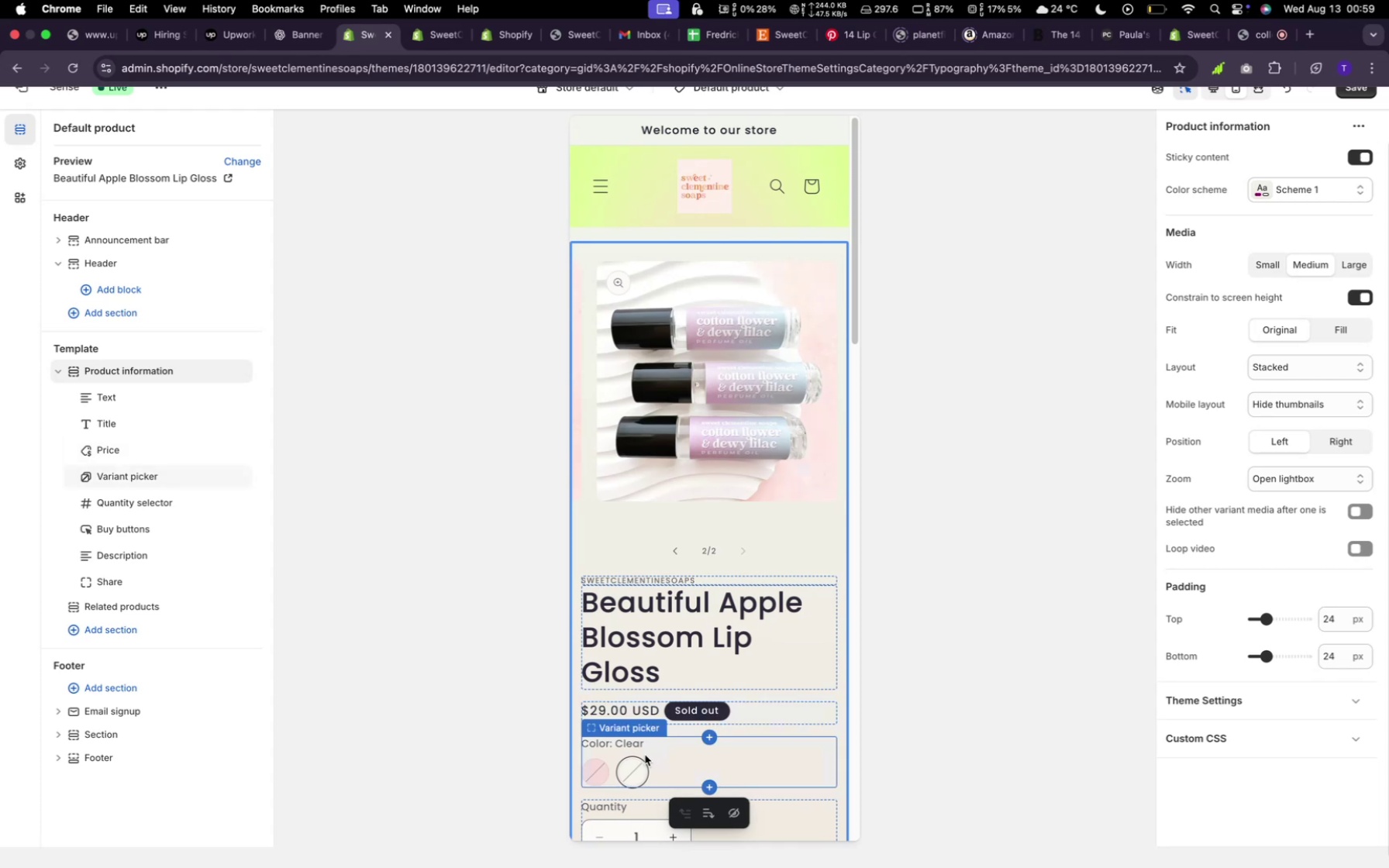 
left_click([638, 777])
 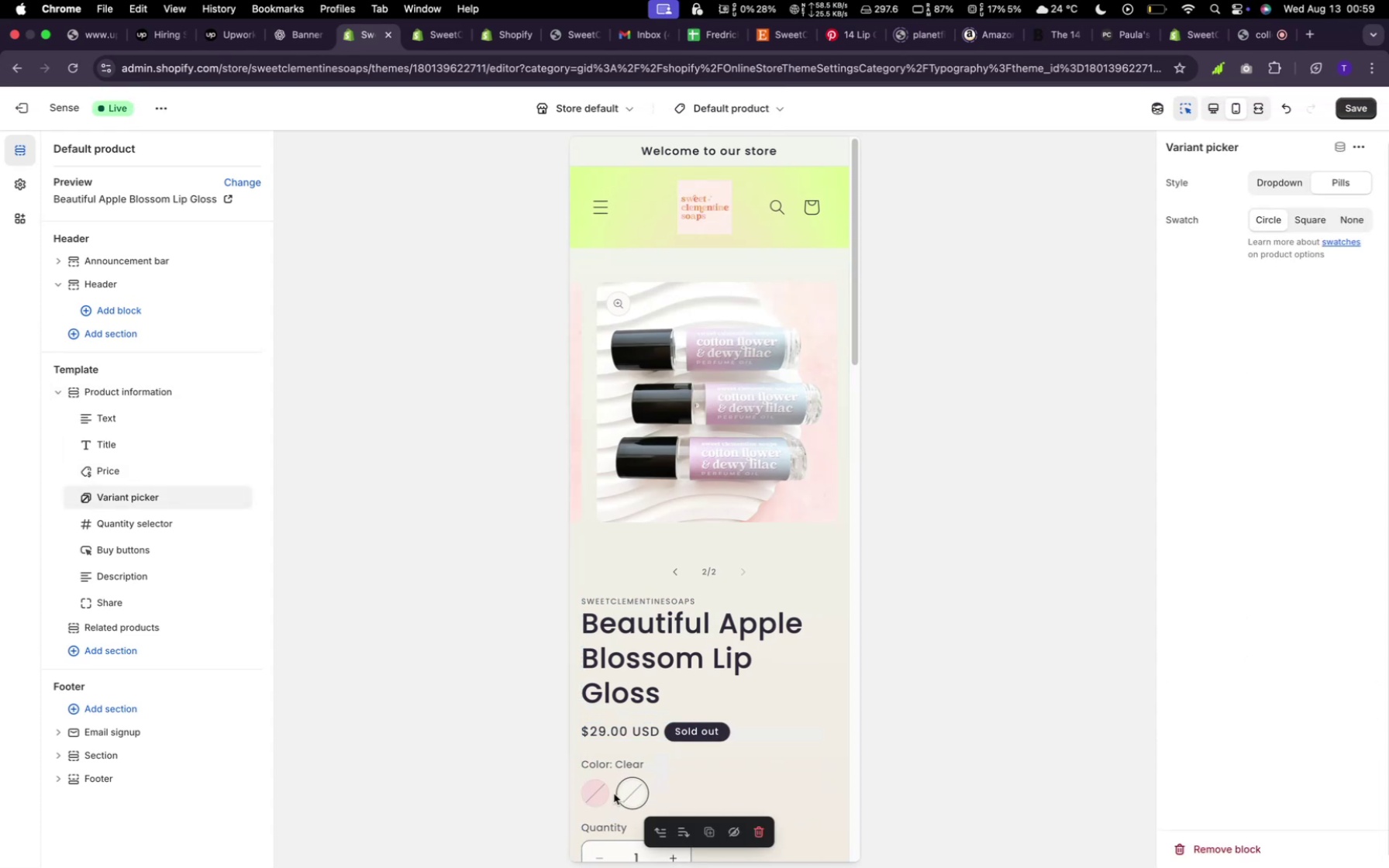 
left_click([591, 796])
 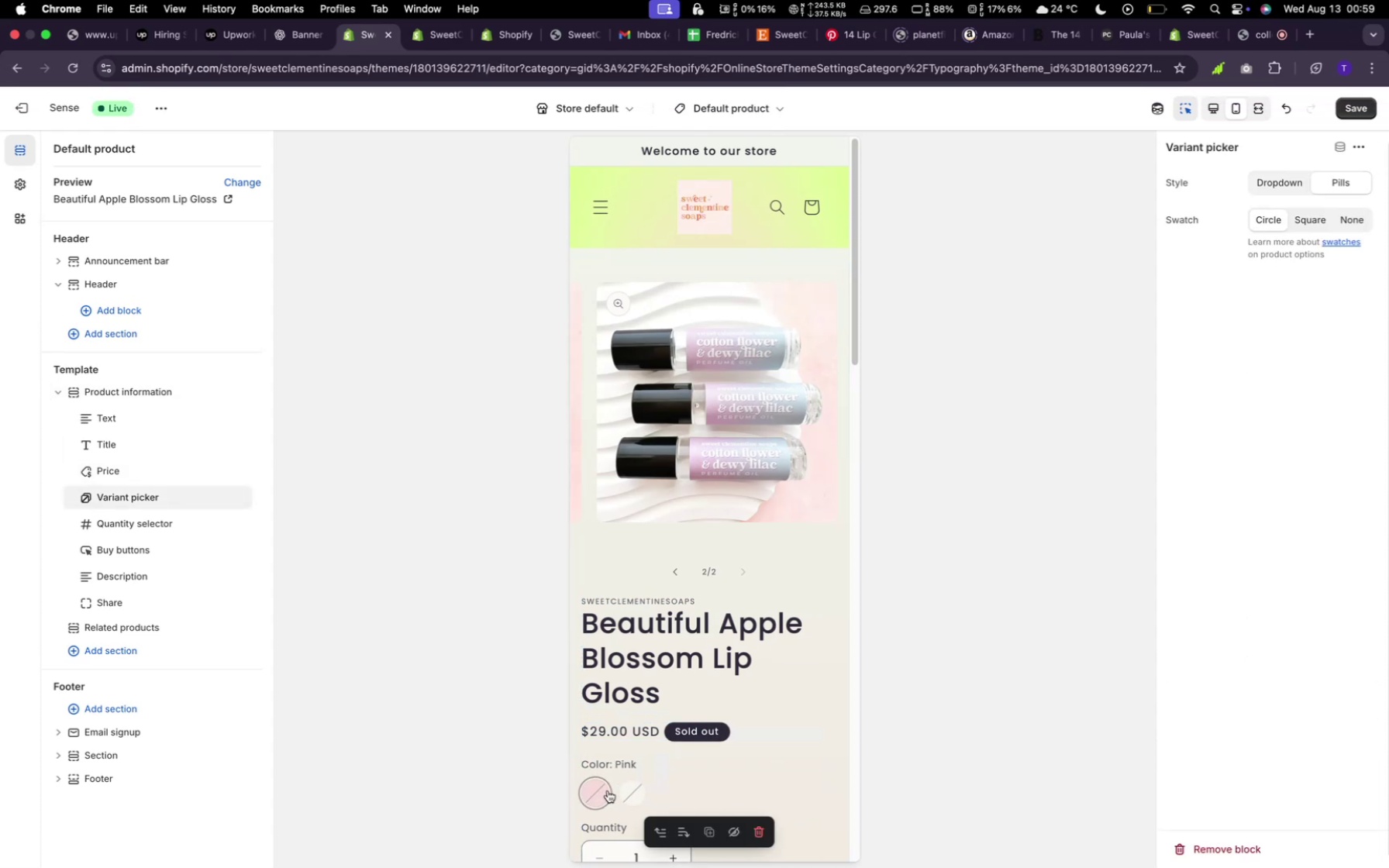 
left_click([609, 791])
 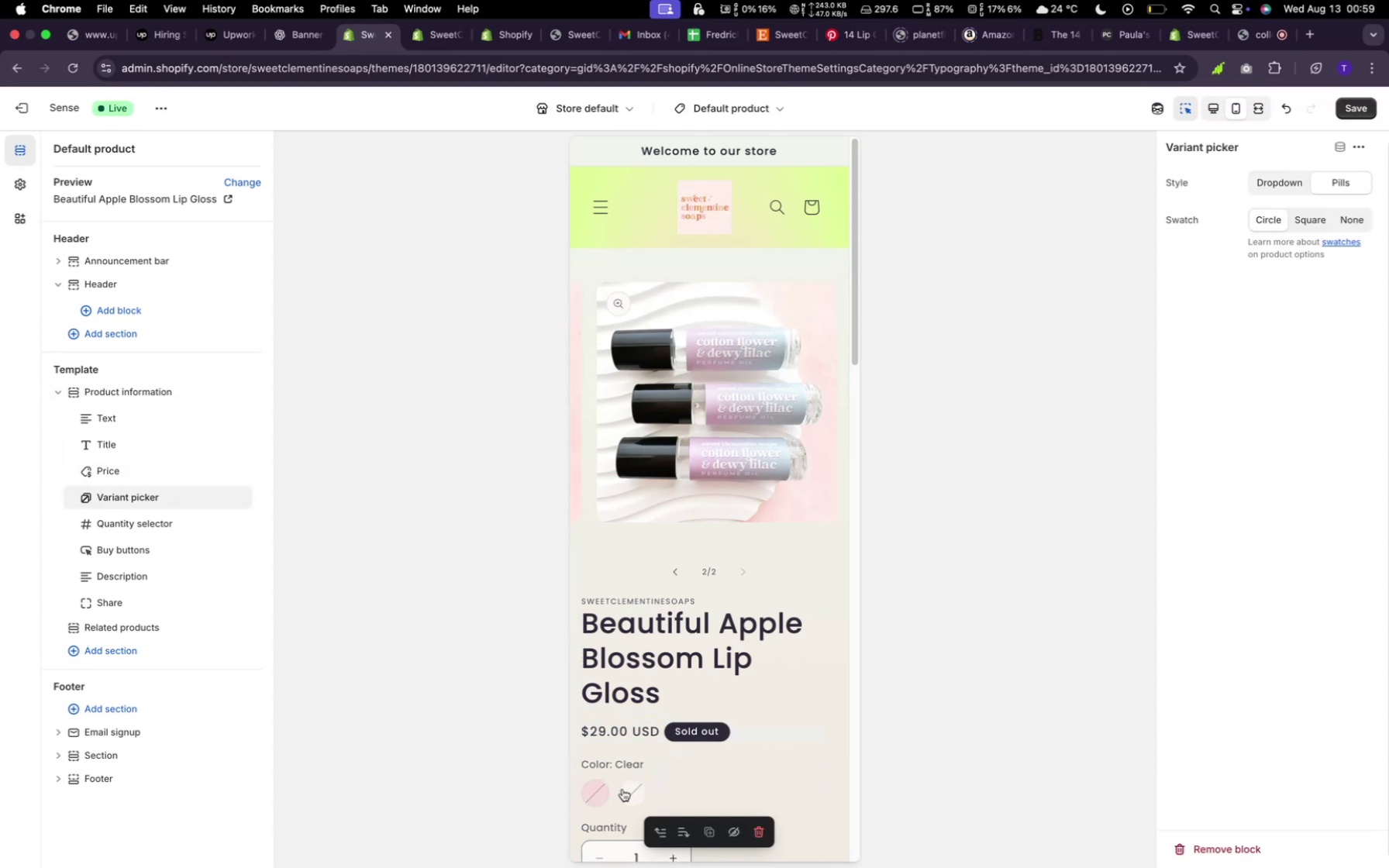 
scroll: coordinate [665, 716], scroll_direction: down, amount: 42.0
 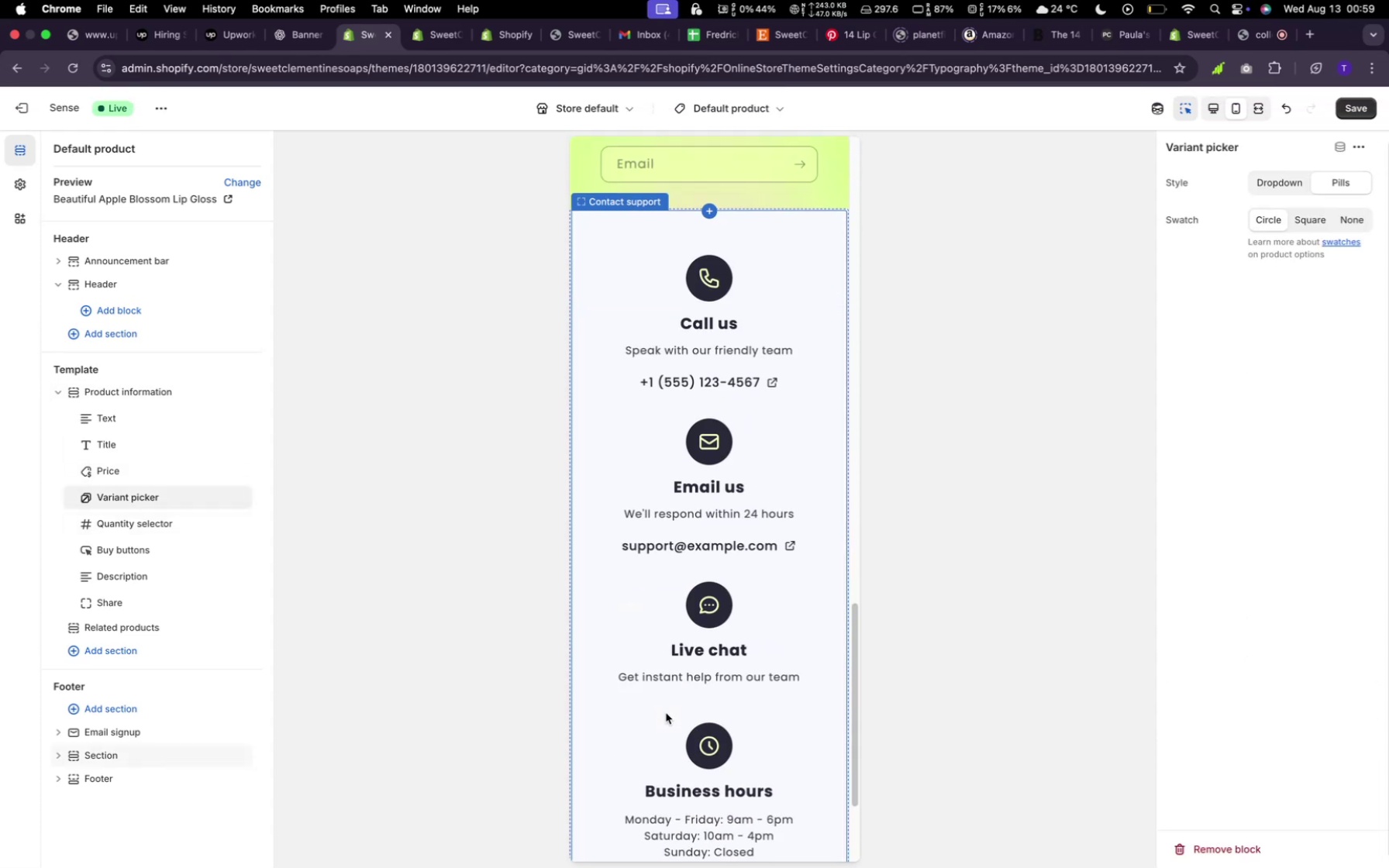 